 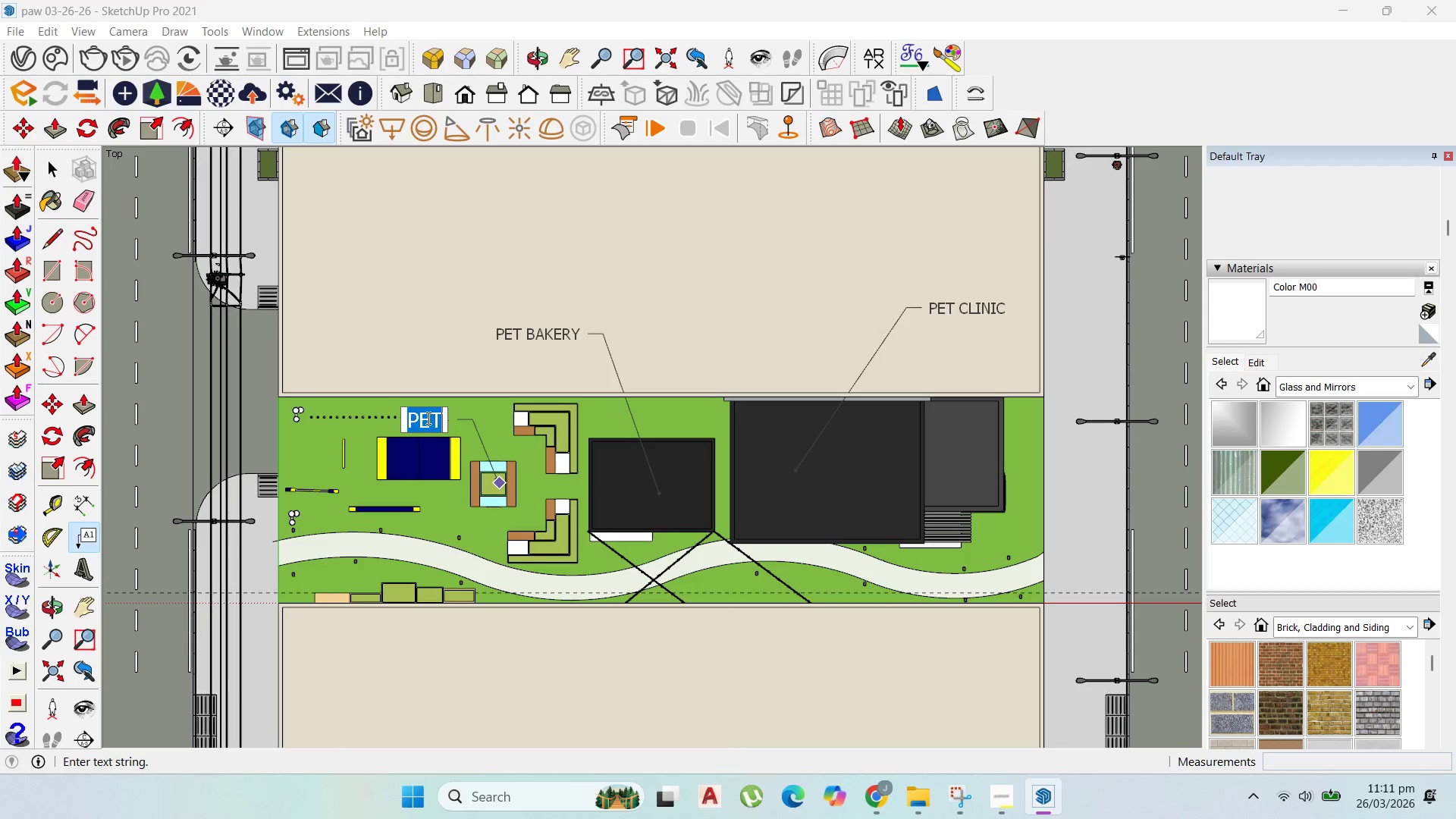 
triple_click([427, 418])
 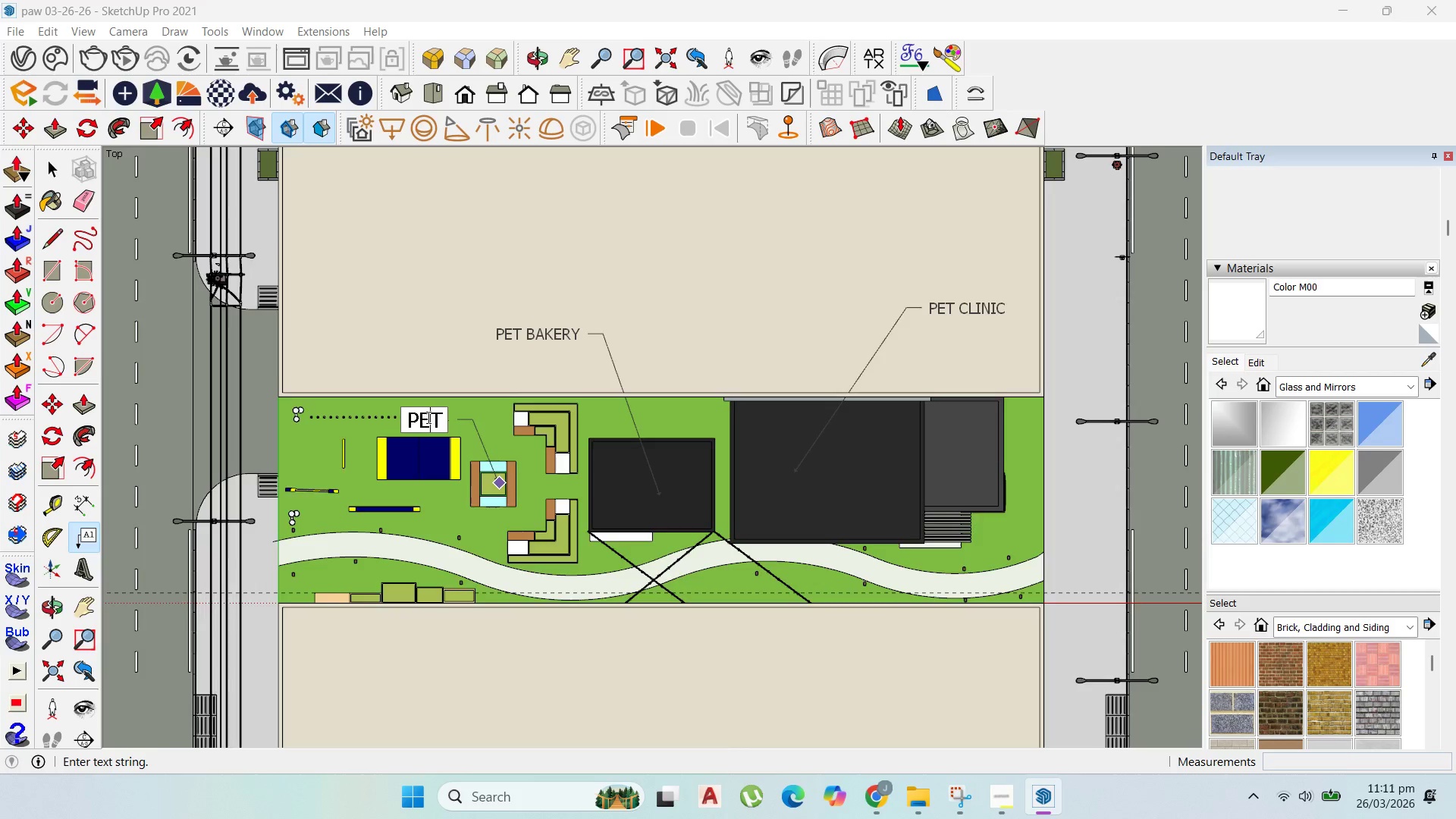 
triple_click([427, 417])
 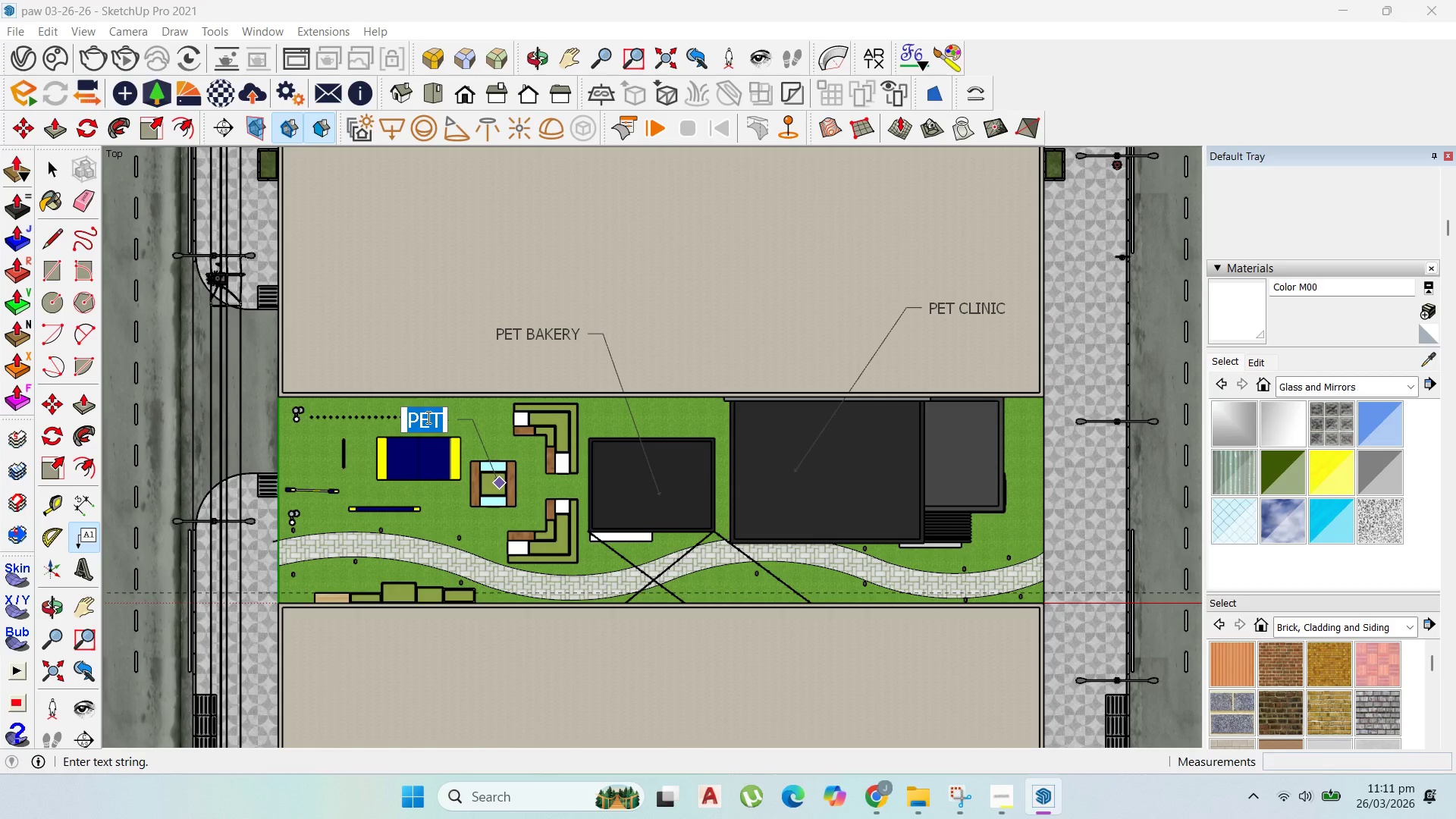 
type(DUG TUNNELS AND )
 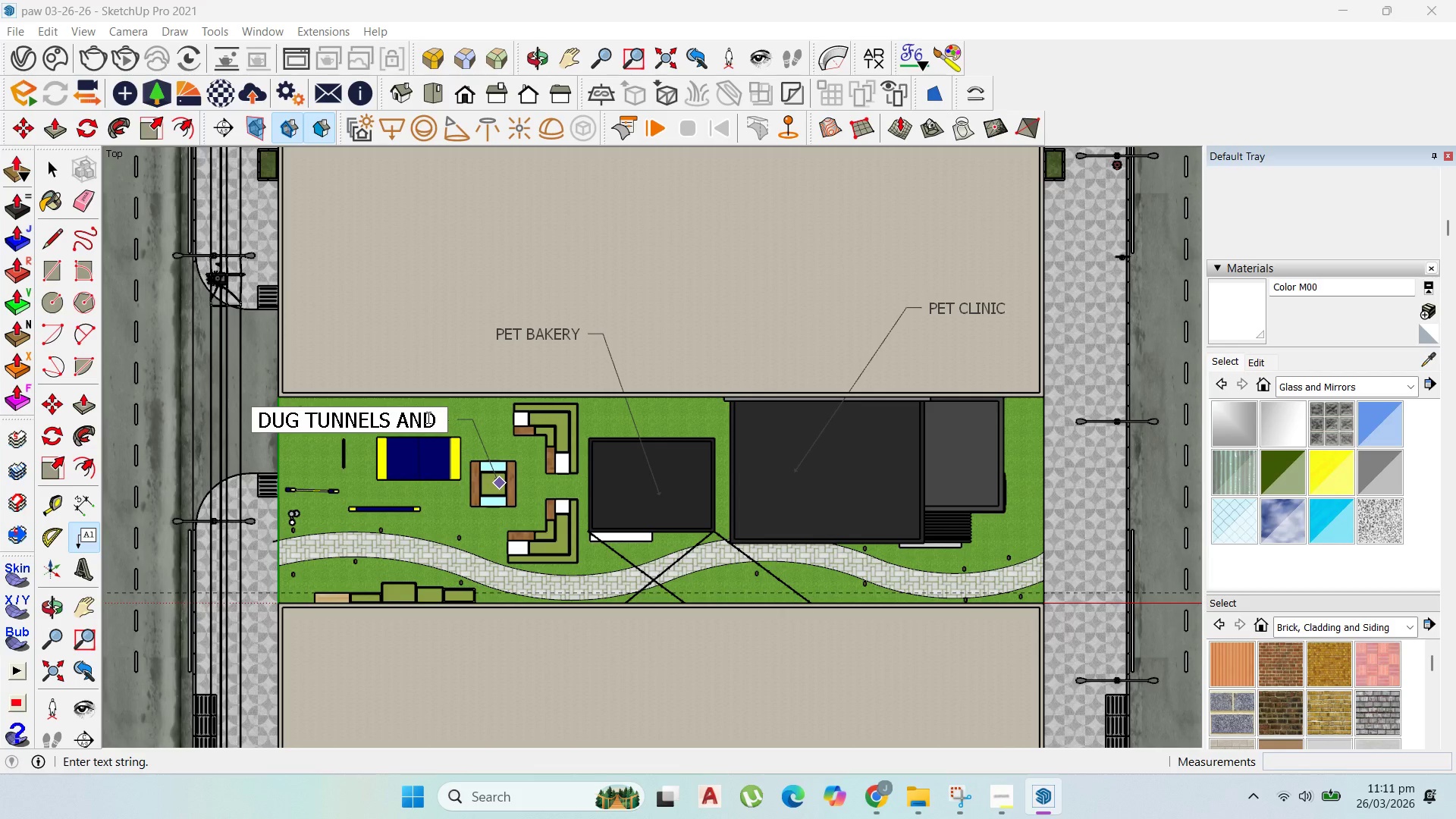 
key(Enter)
 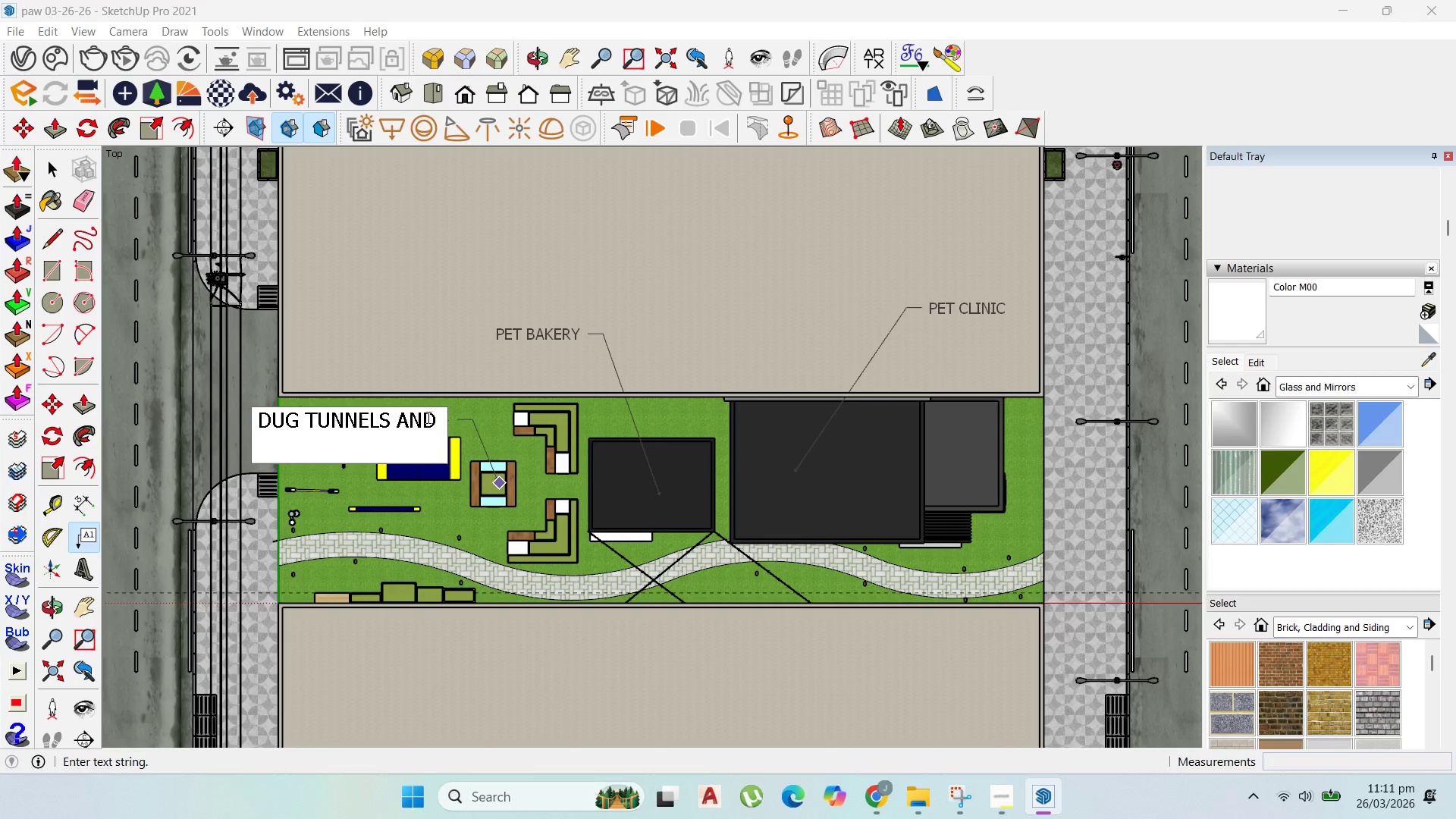 
type(FURNITURE)
 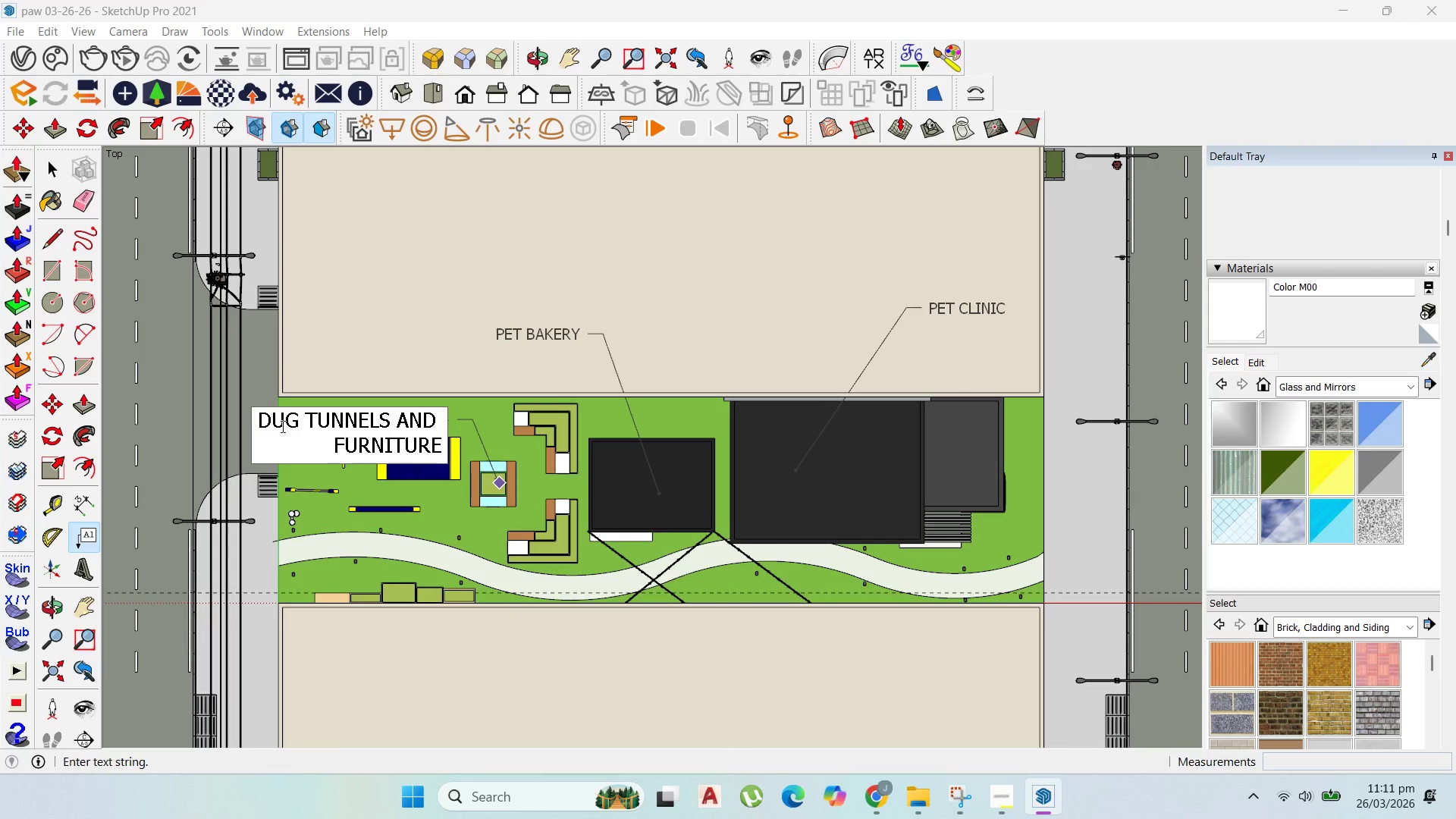 
left_click_drag(start_coordinate=[286, 424], to_coordinate=[274, 419])
 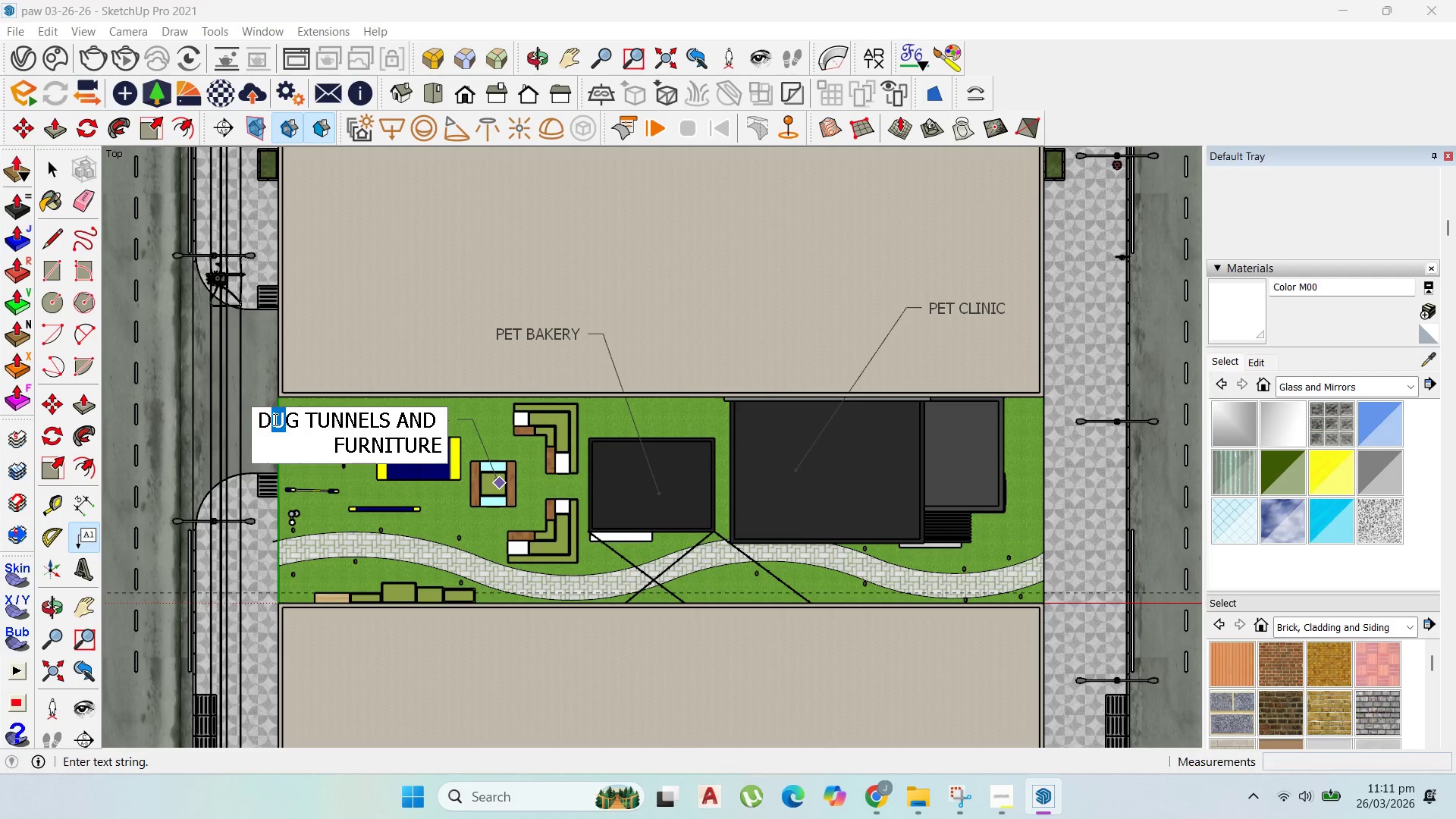 
key(O)
 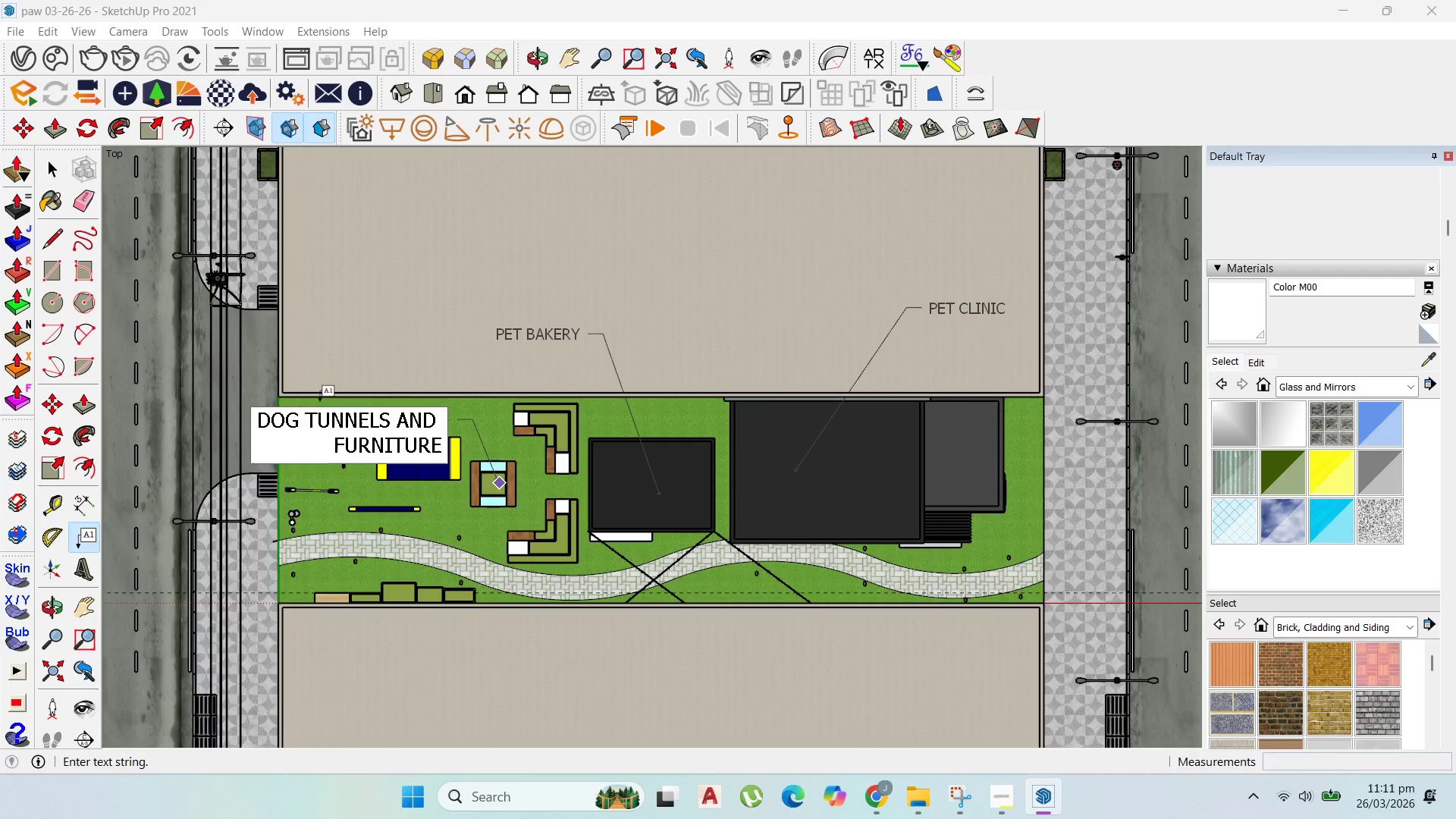 
left_click_drag(start_coordinate=[398, 420], to_coordinate=[442, 422])
 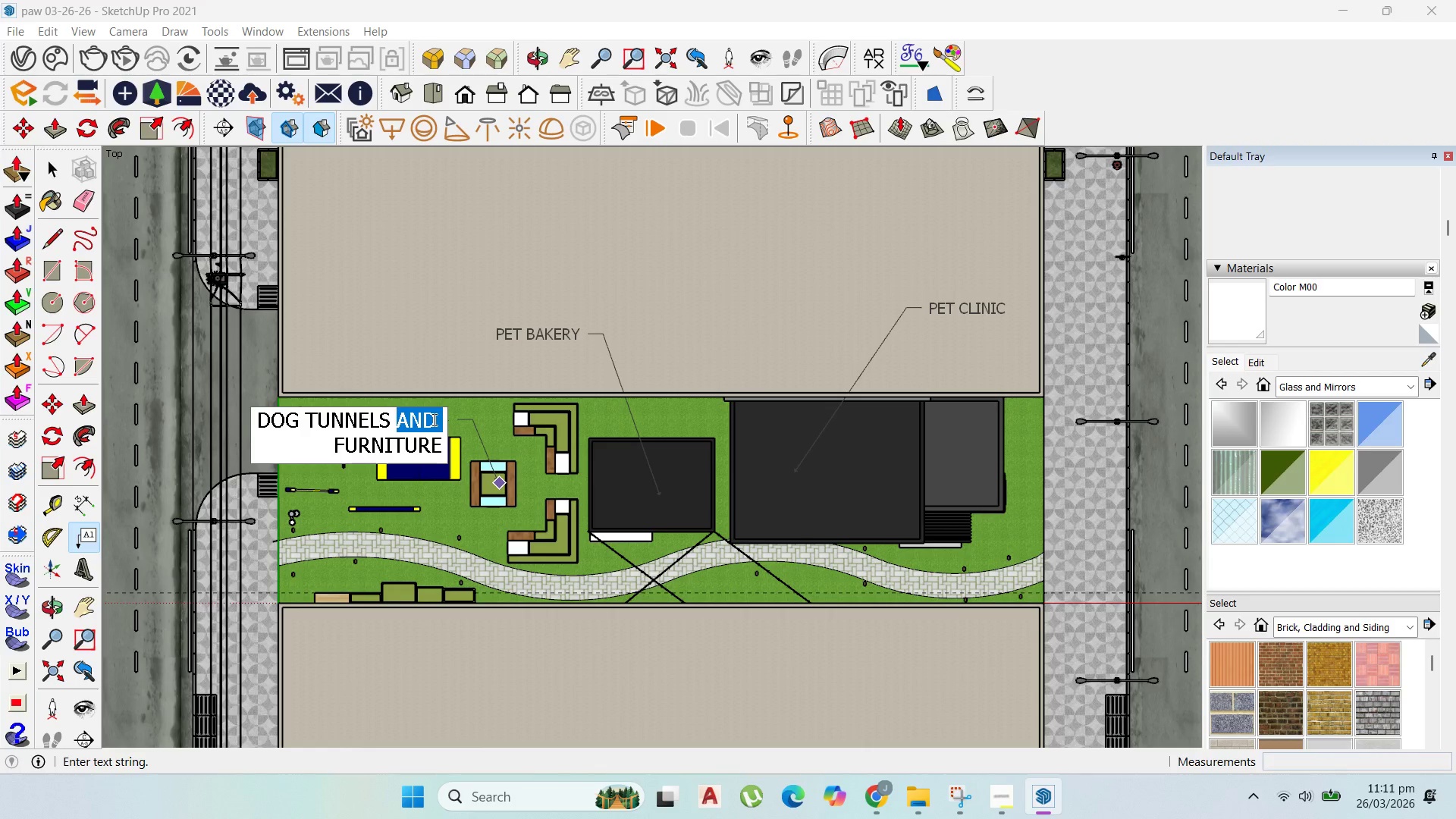 
key(Backspace)
 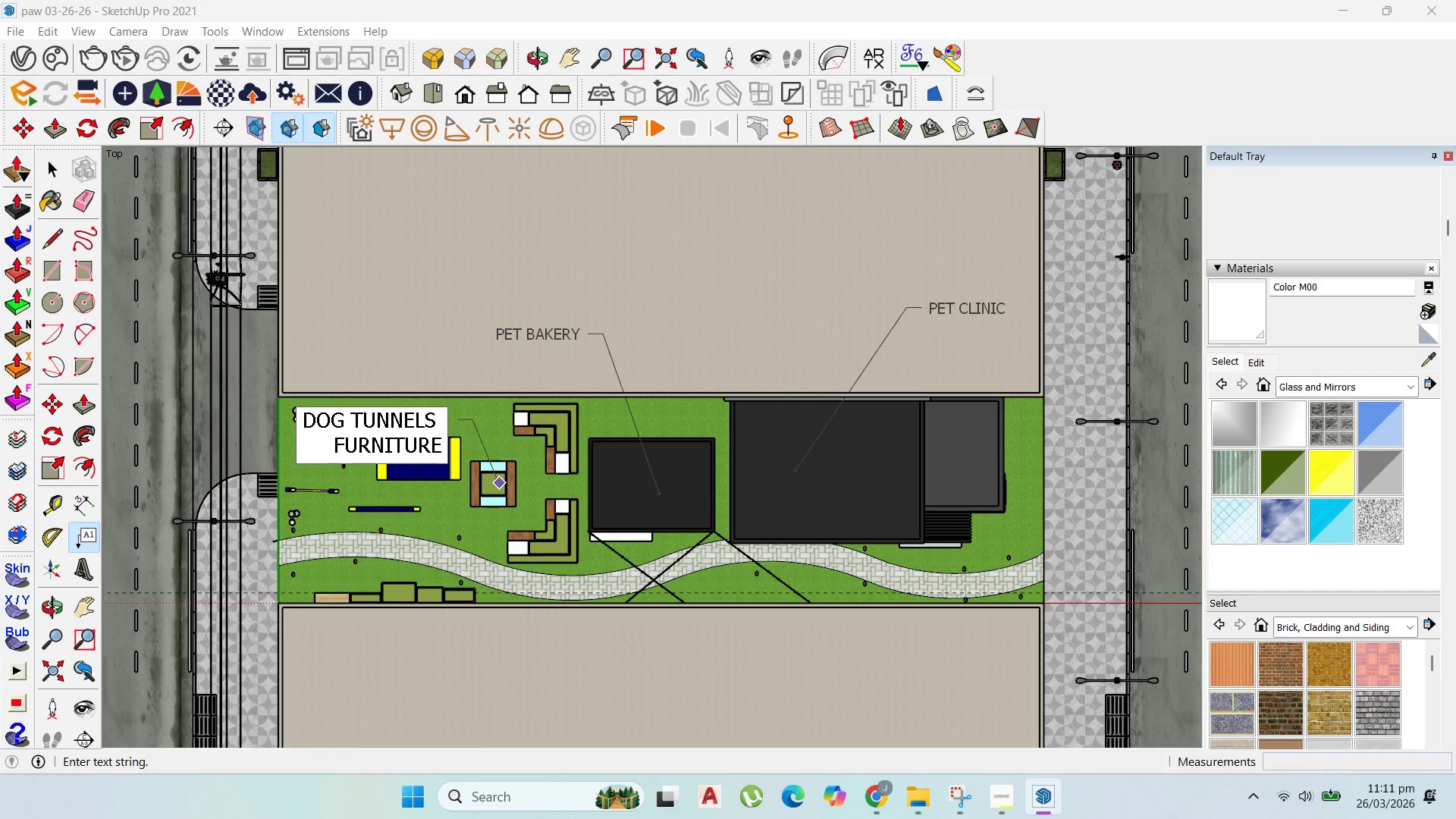 
key(Slash)
 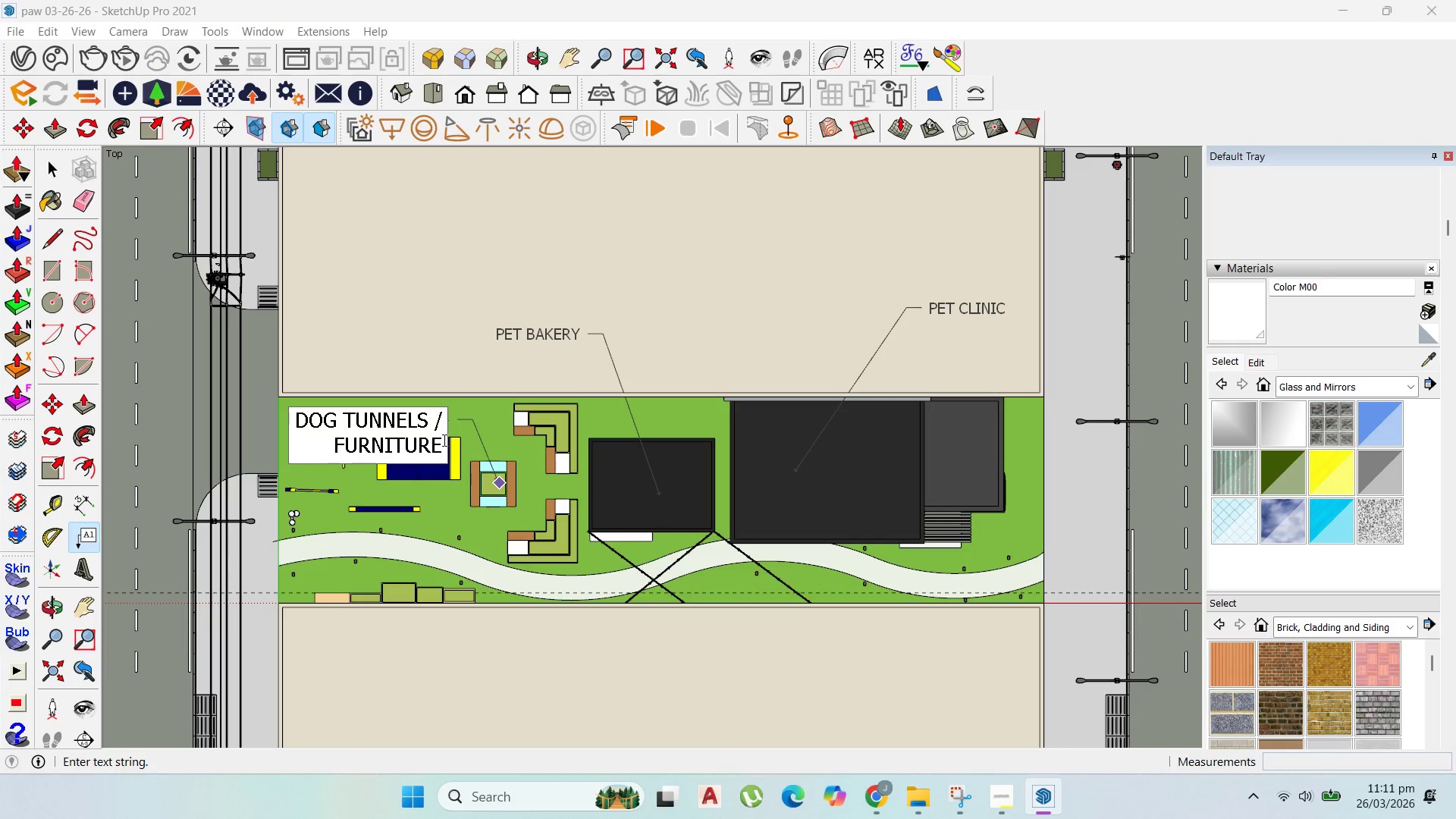 
left_click([443, 441])
 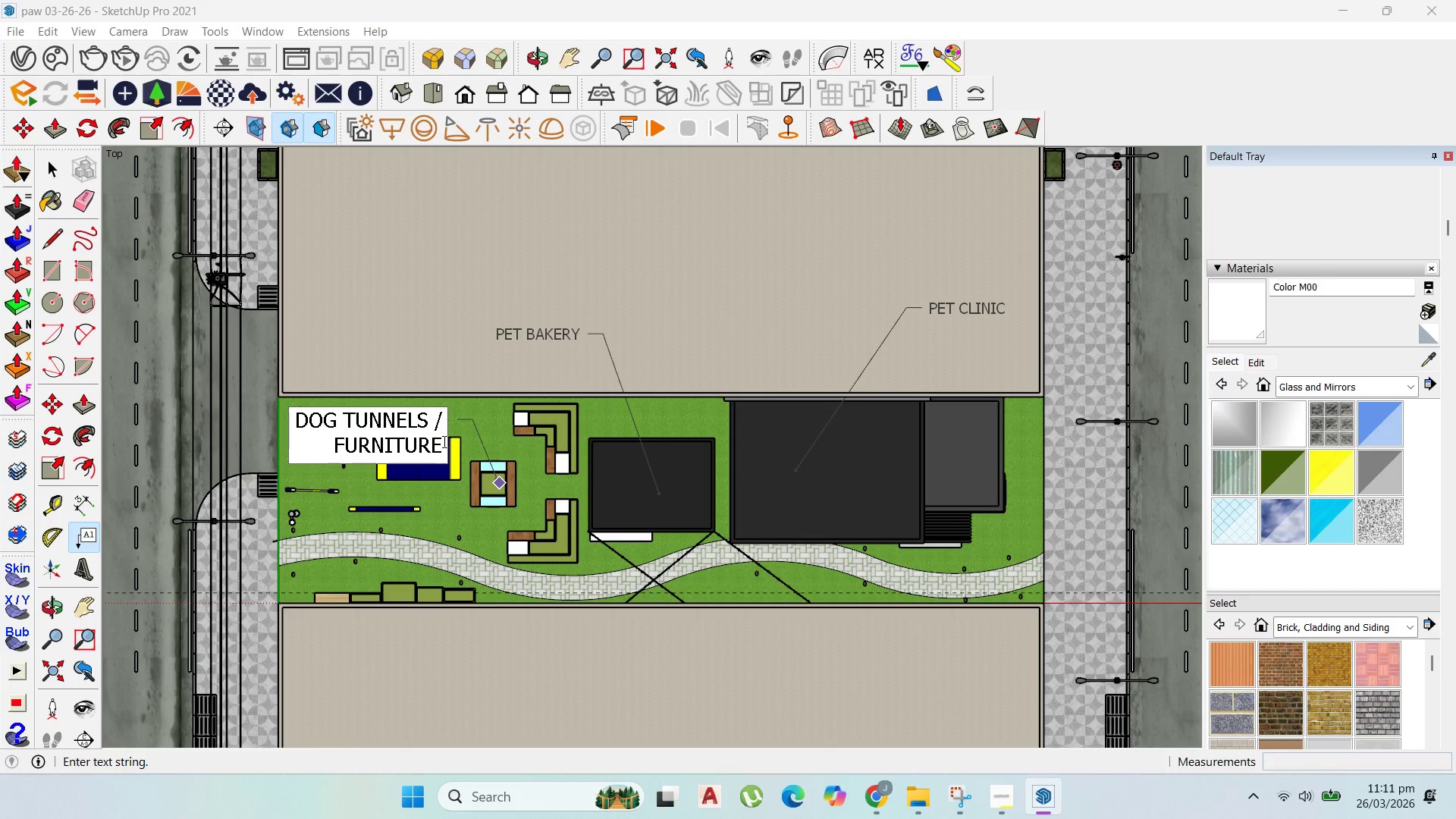 
type(/ PLANTER)
 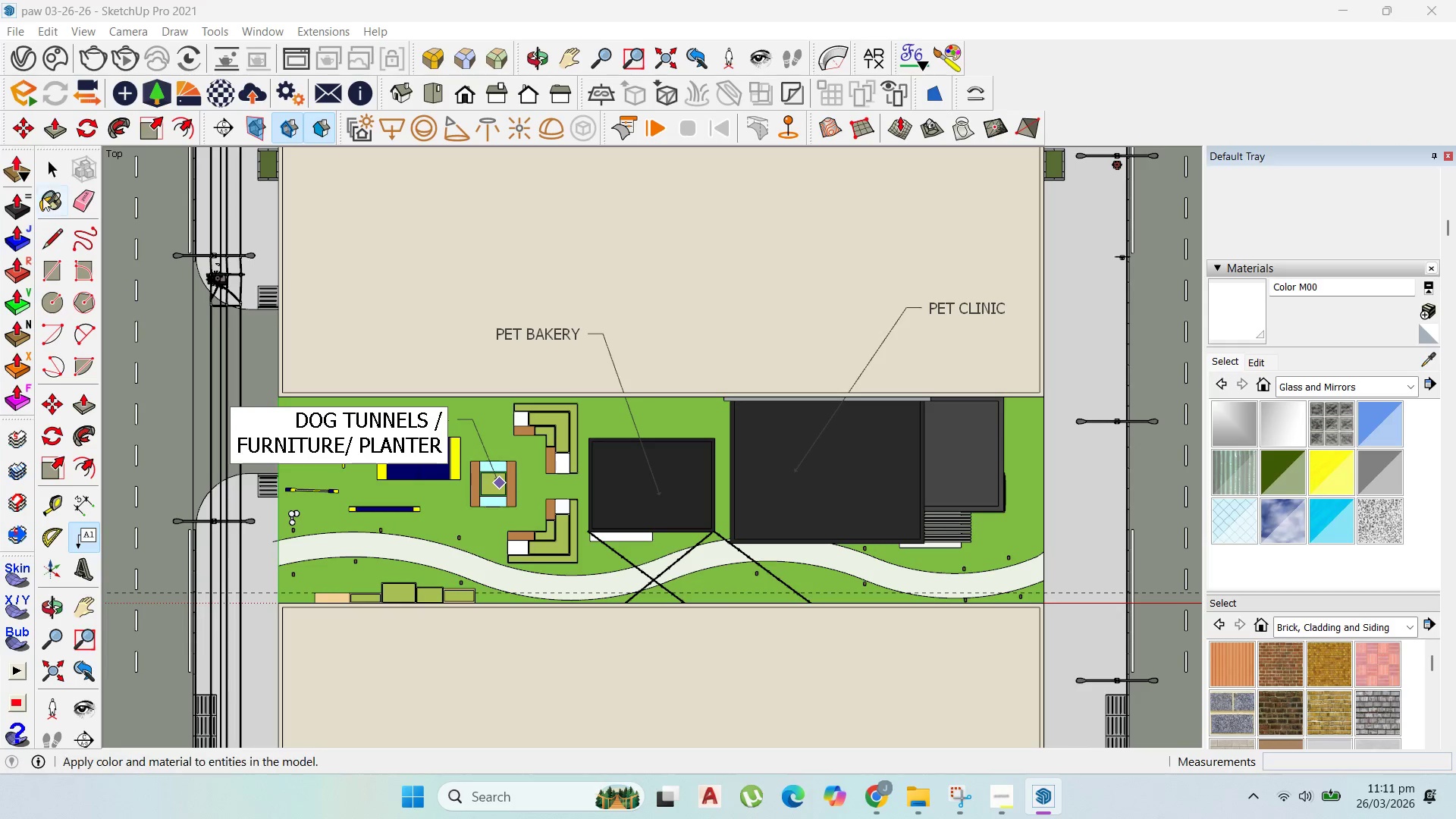 
left_click([62, 157])
 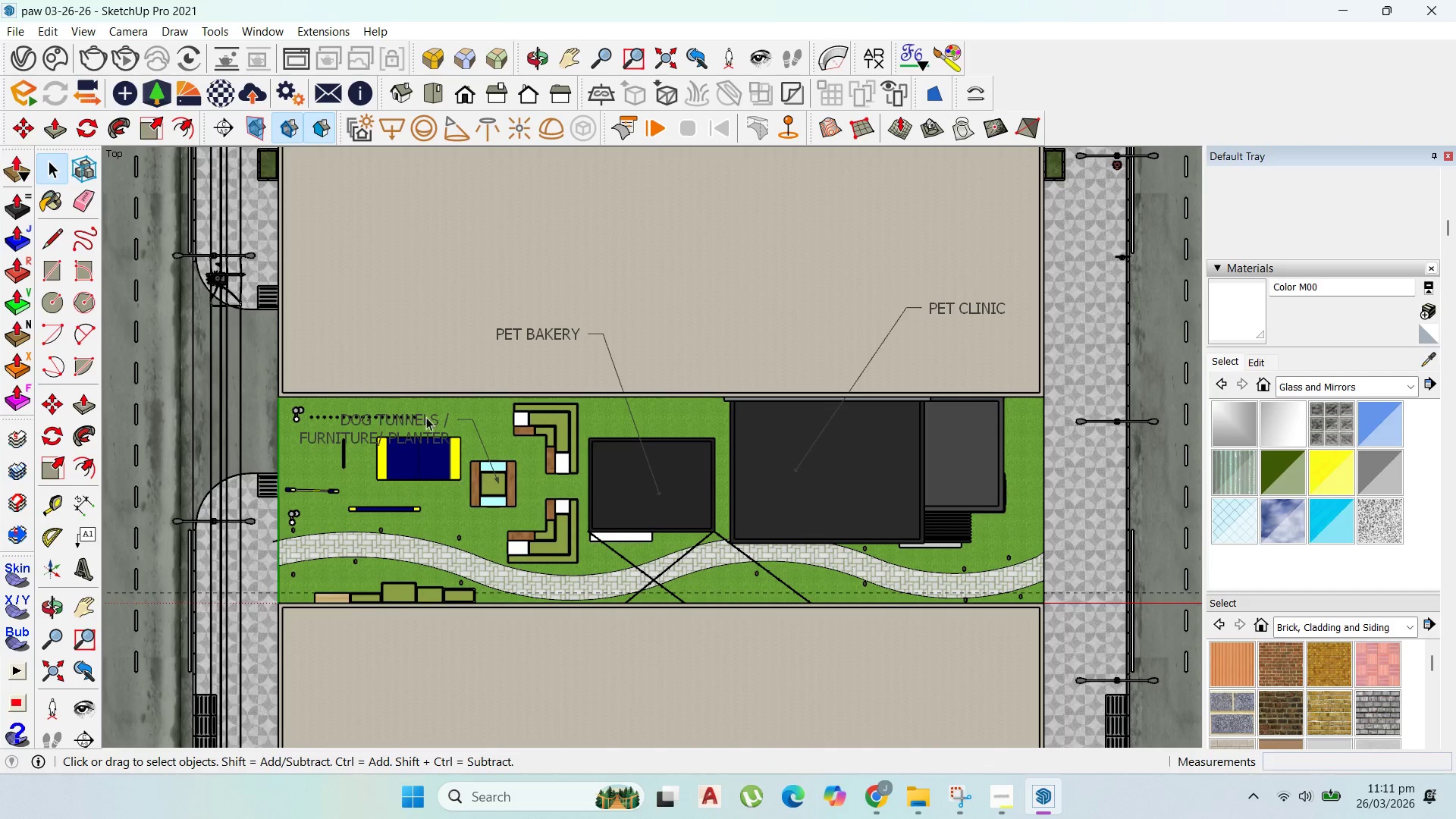 
left_click([431, 422])
 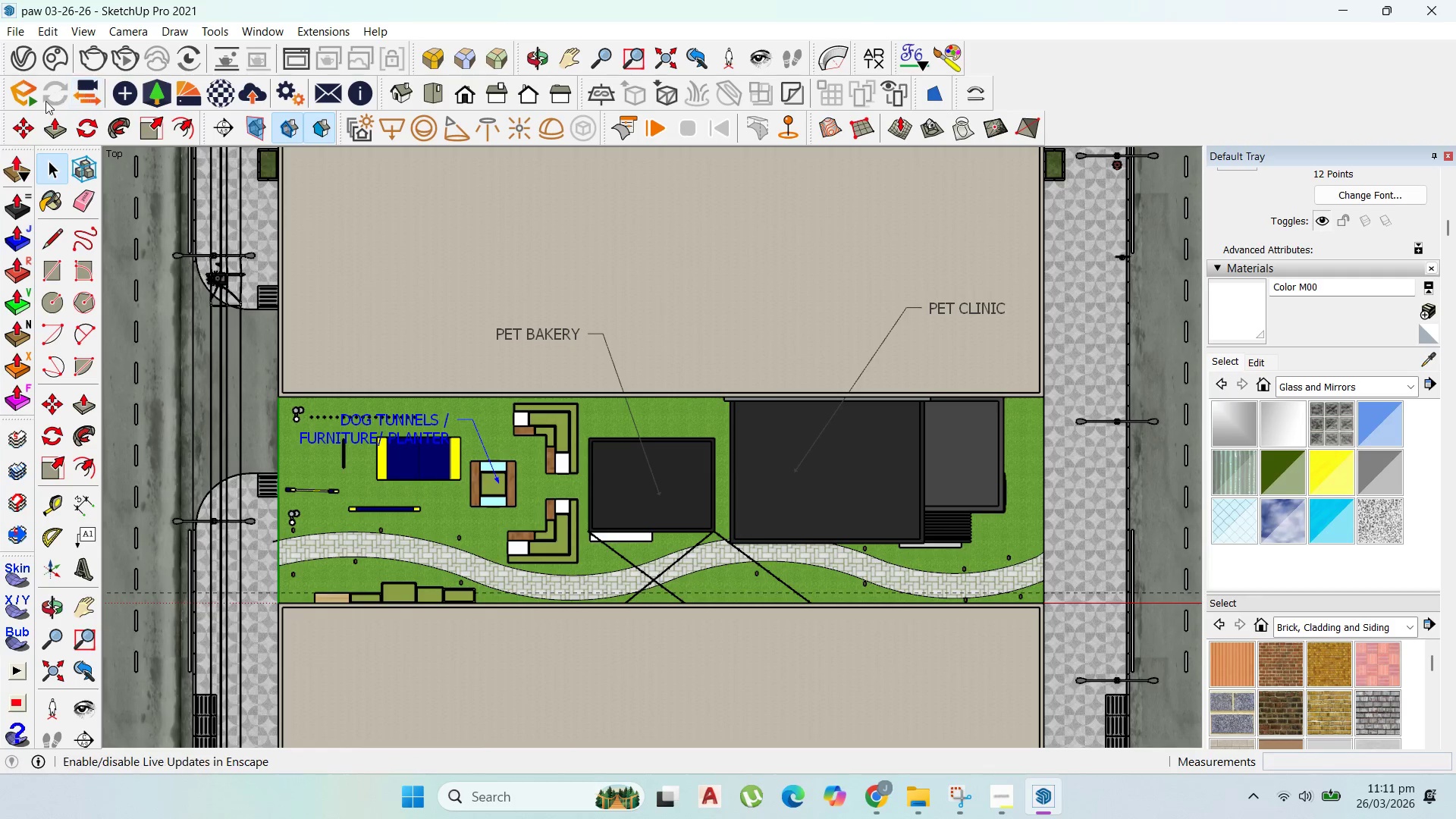 
left_click_drag(start_coordinate=[26, 132], to_coordinate=[34, 136])
 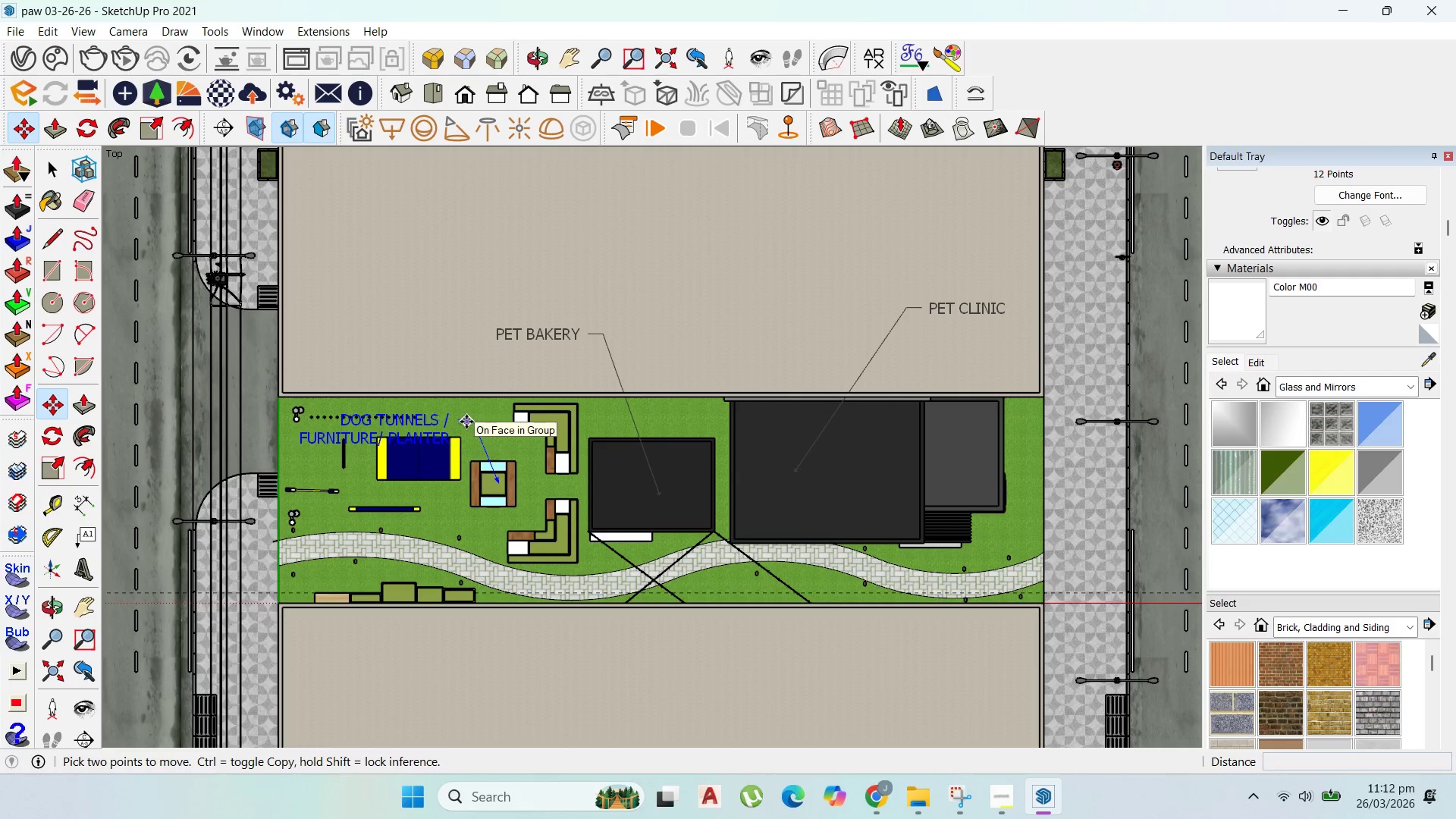 
left_click([469, 422])
 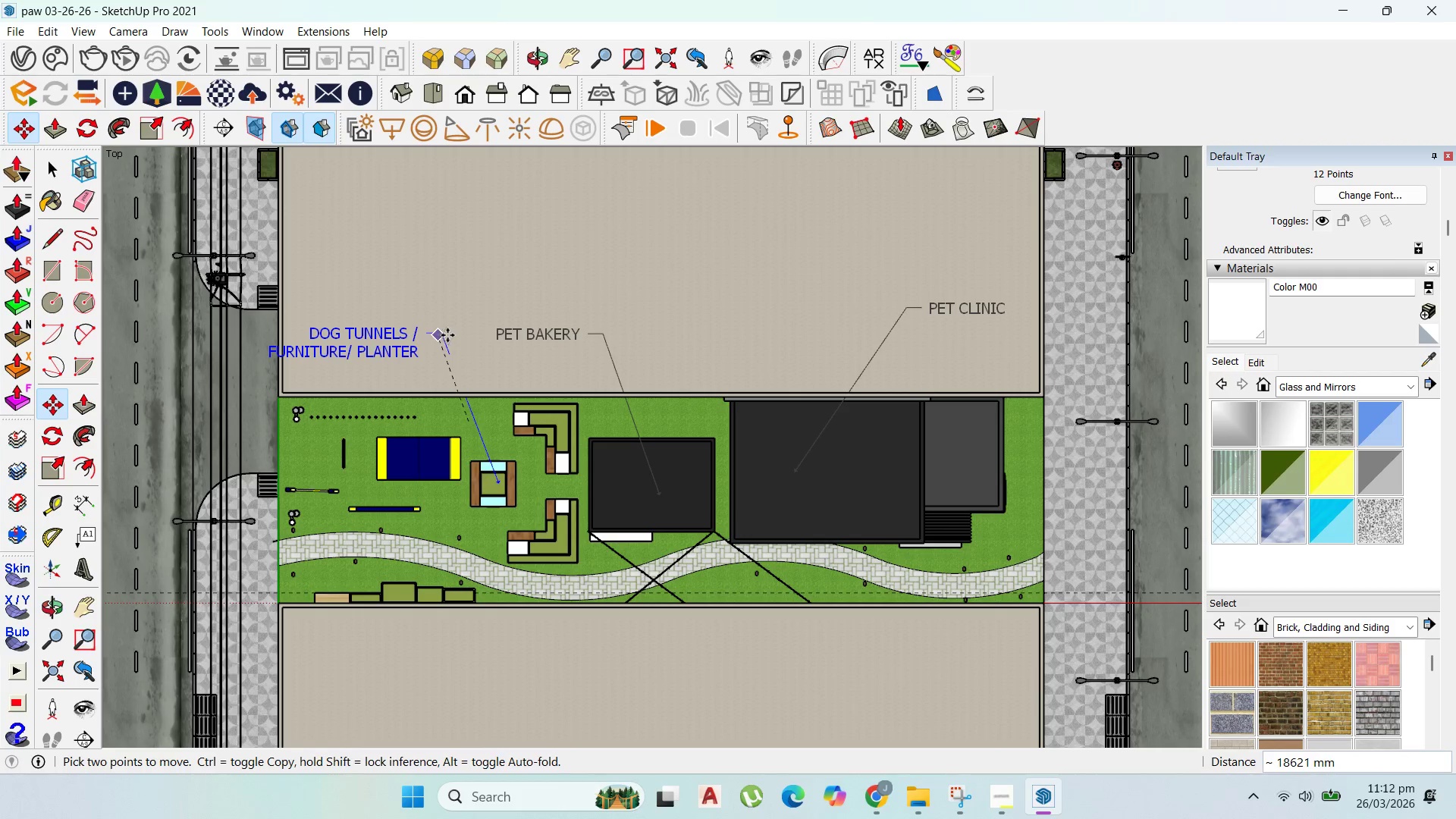 
left_click([447, 335])
 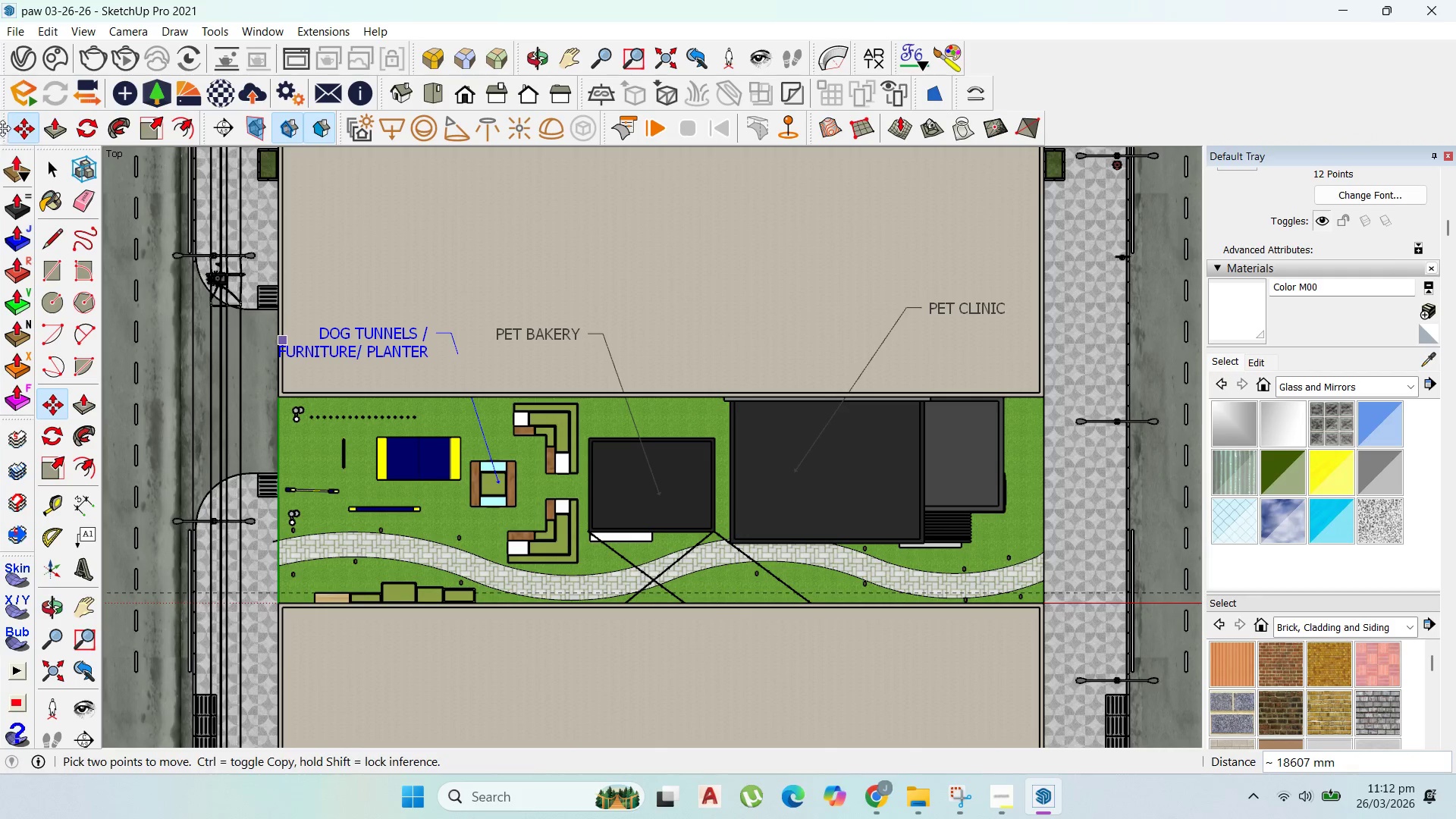 
left_click_drag(start_coordinate=[50, 170], to_coordinate=[54, 169])
 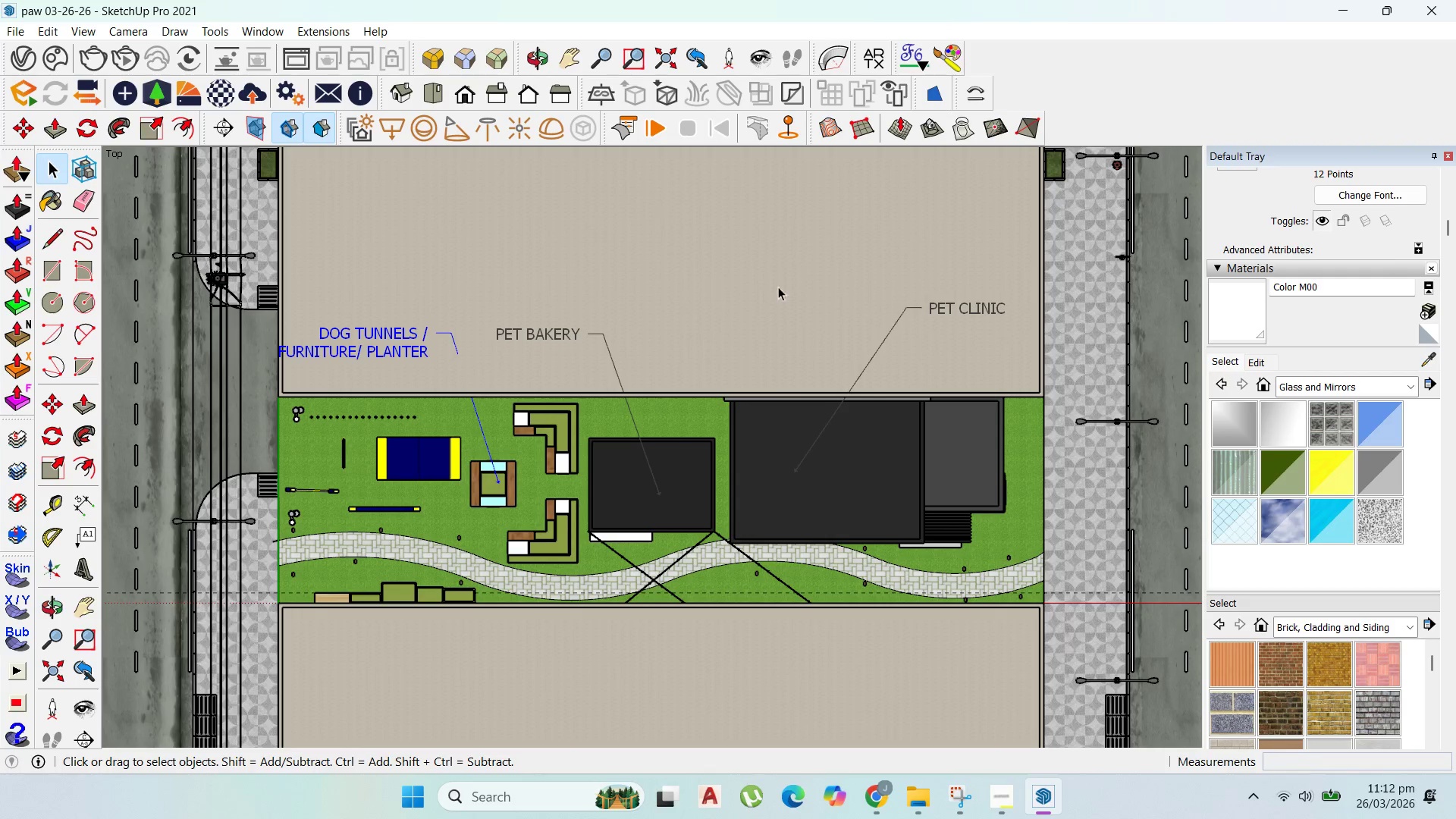 
left_click([833, 281])
 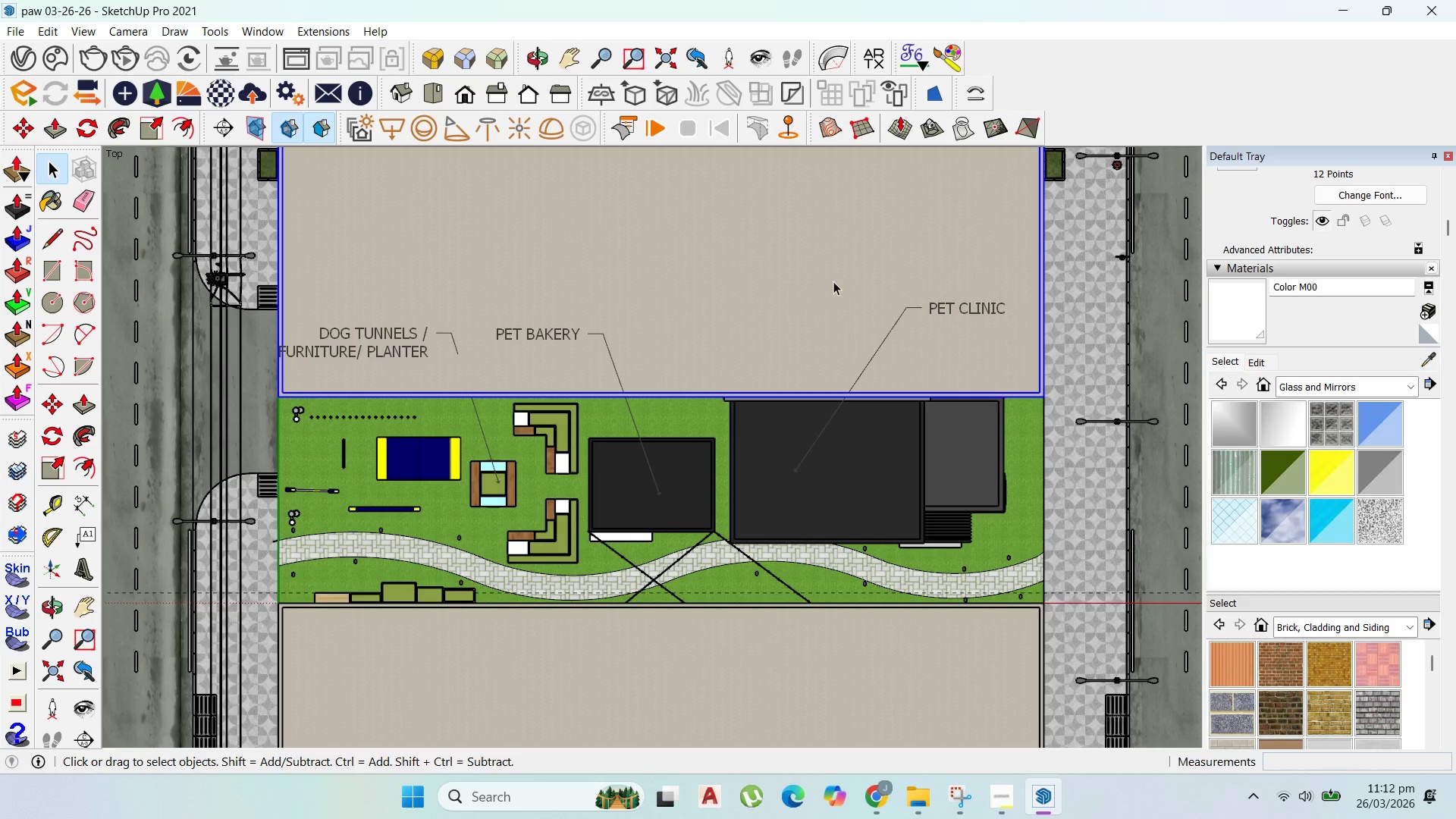 
right_click([833, 281])
 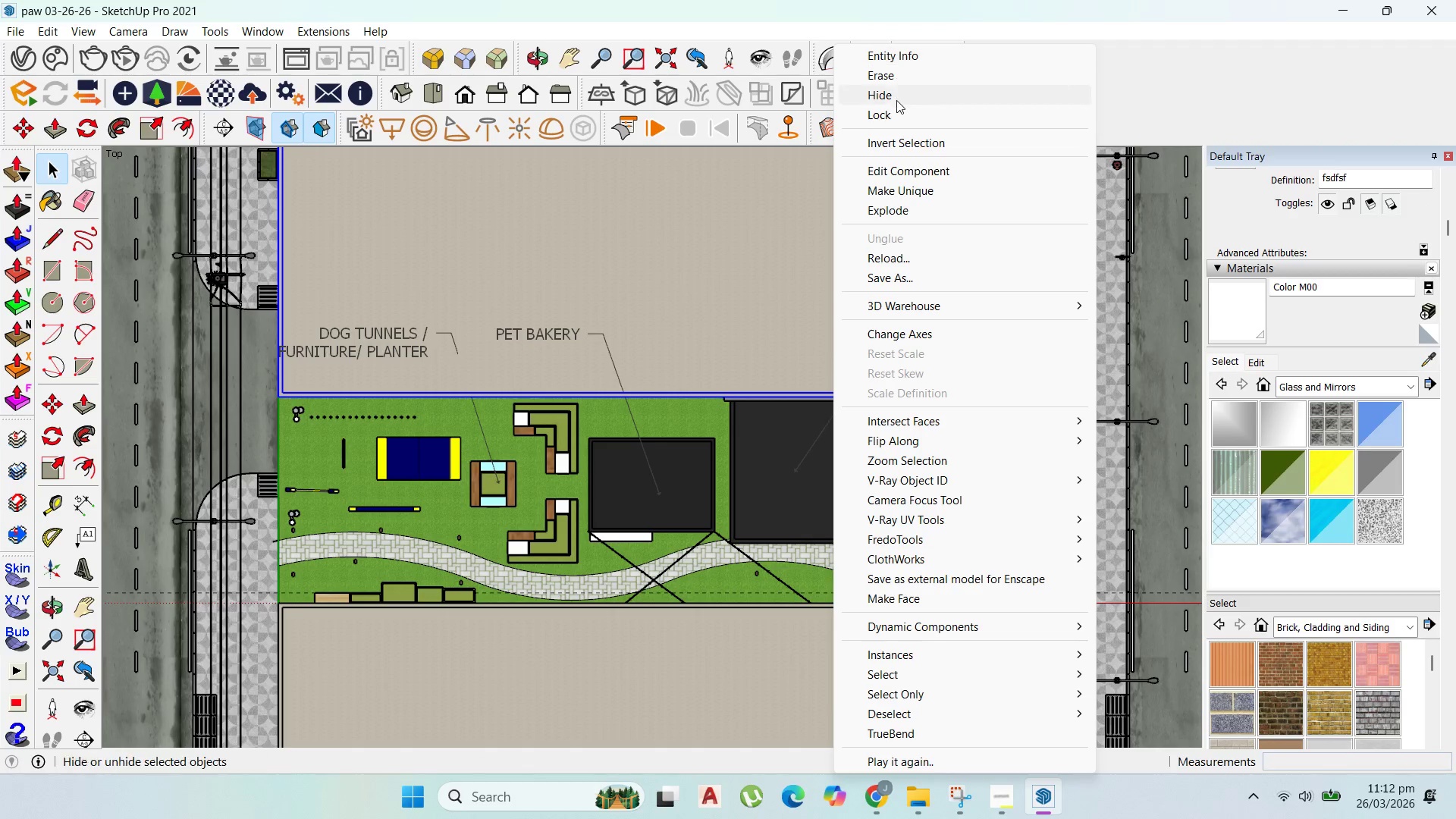 
left_click([897, 97])
 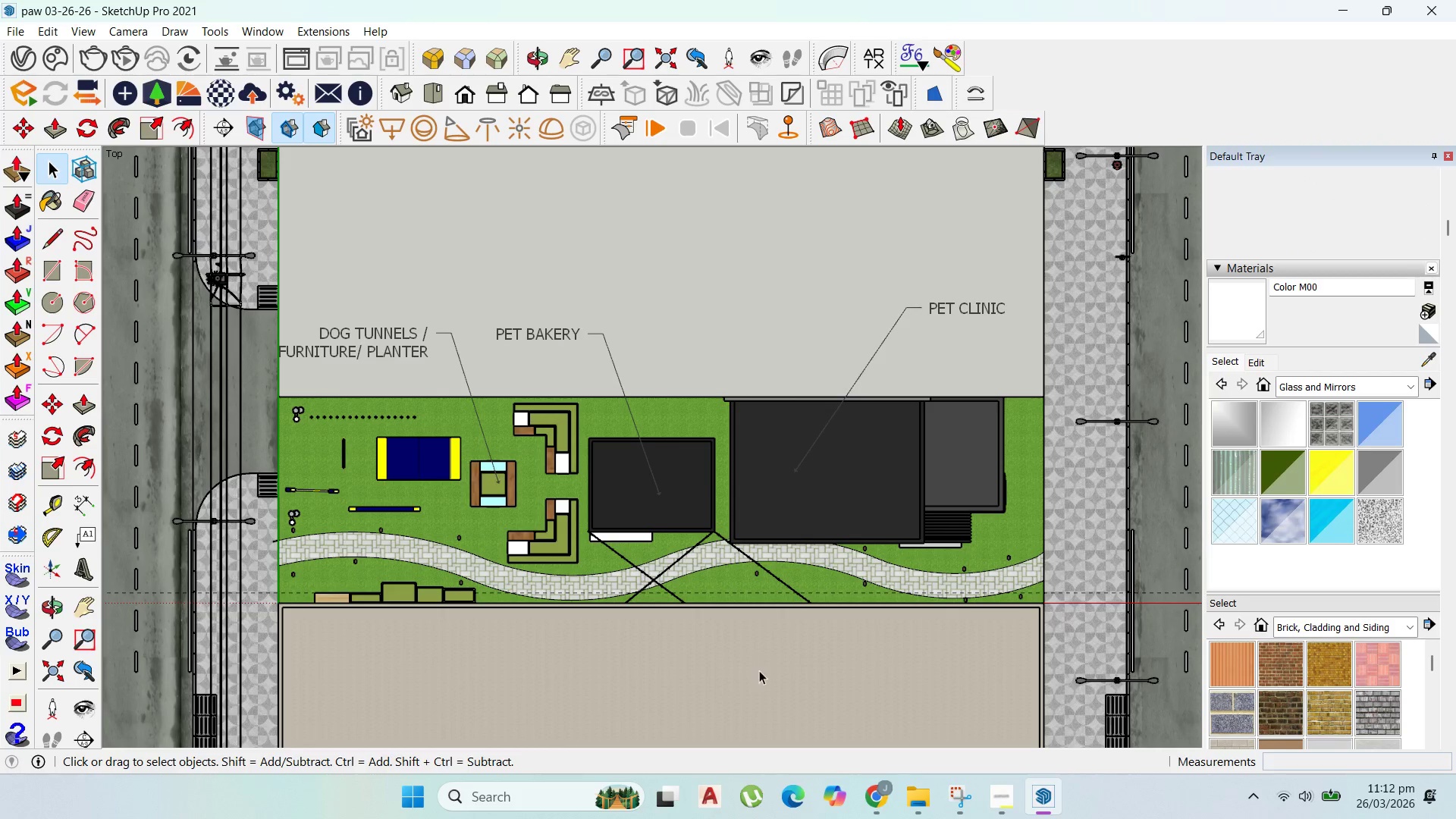 
right_click([758, 671])
 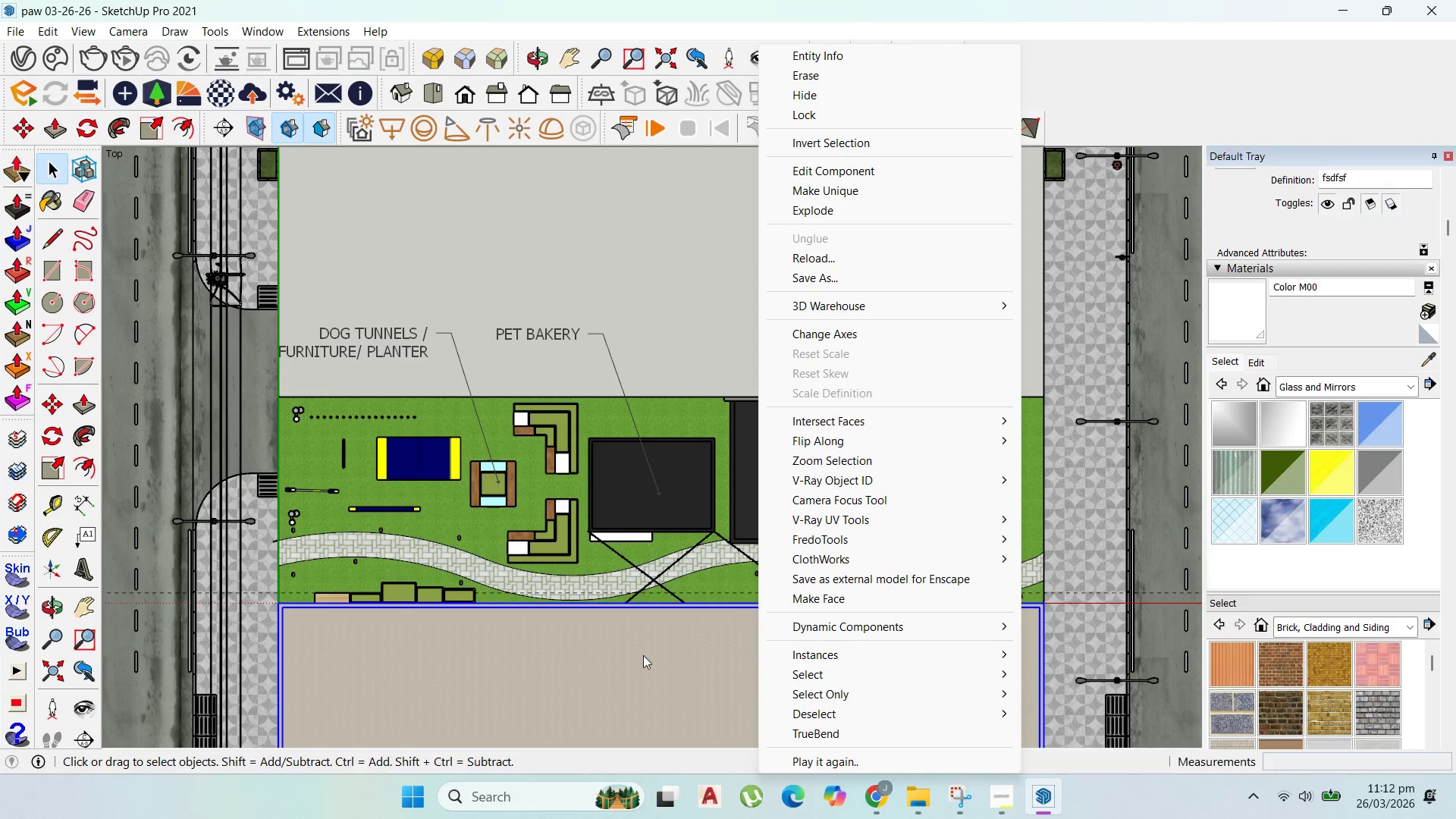 
left_click([642, 656])
 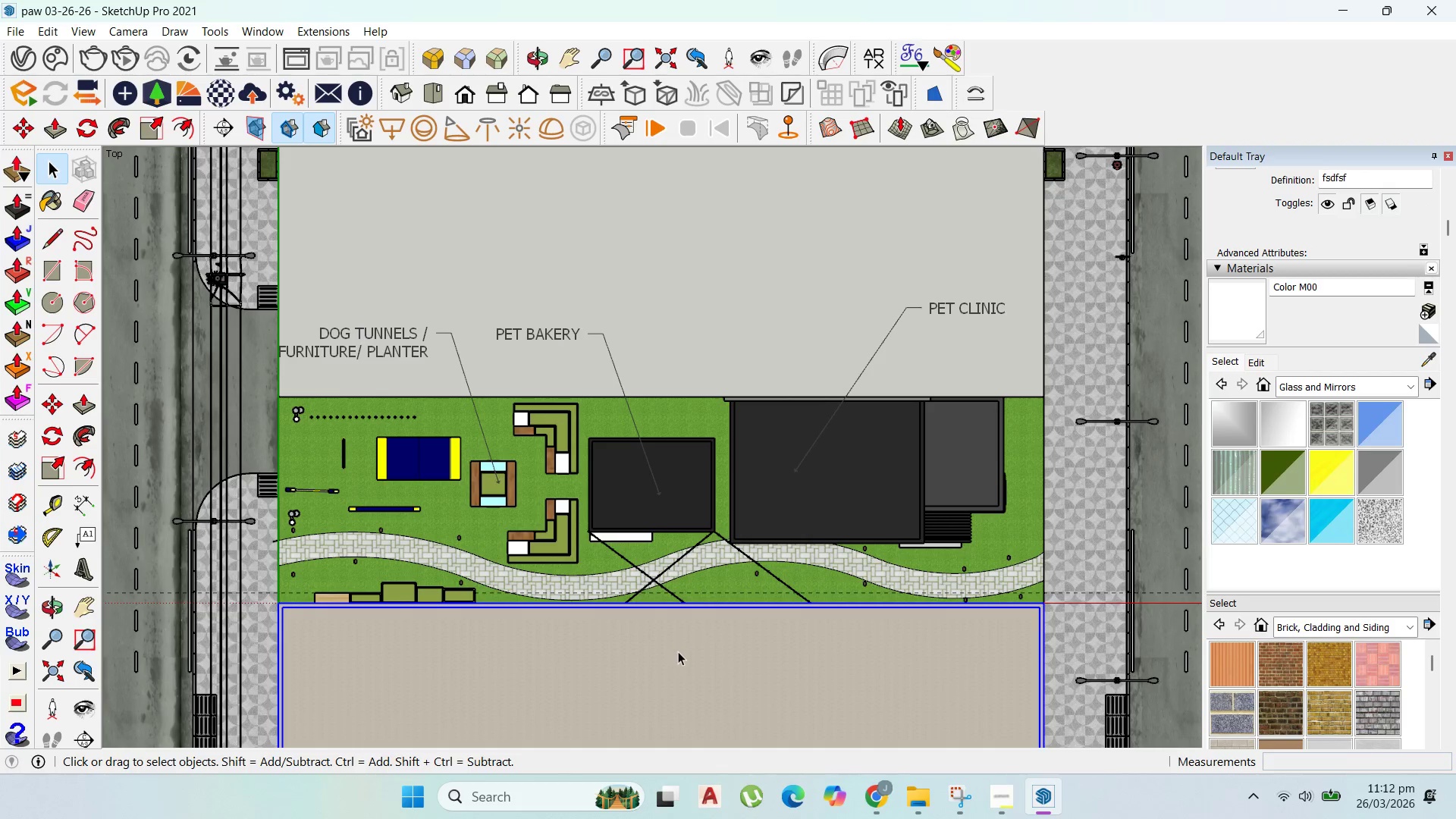 
right_click([678, 651])
 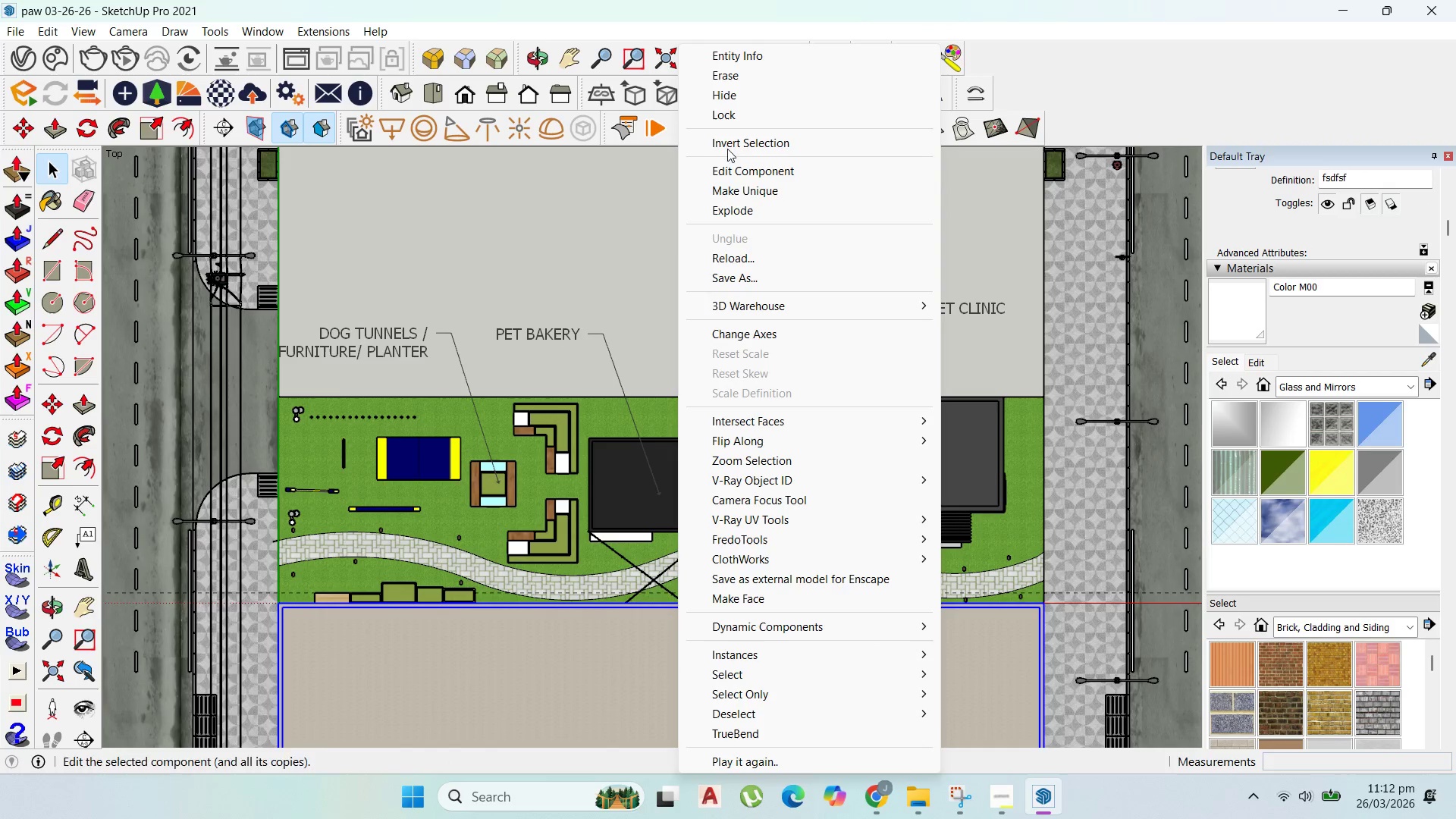 
left_click([735, 96])
 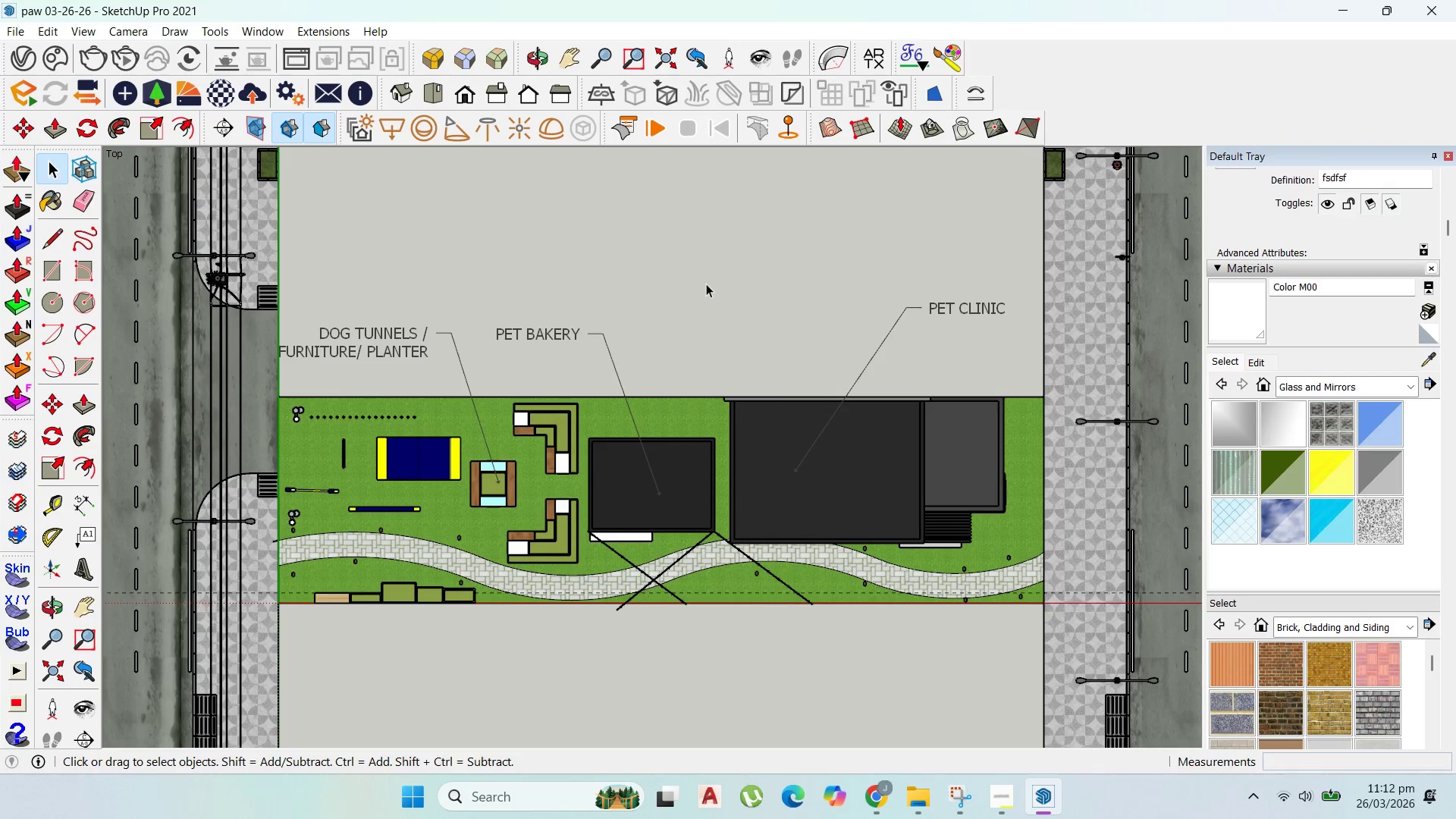 
scroll: coordinate [526, 401], scroll_direction: none, amount: 0.0
 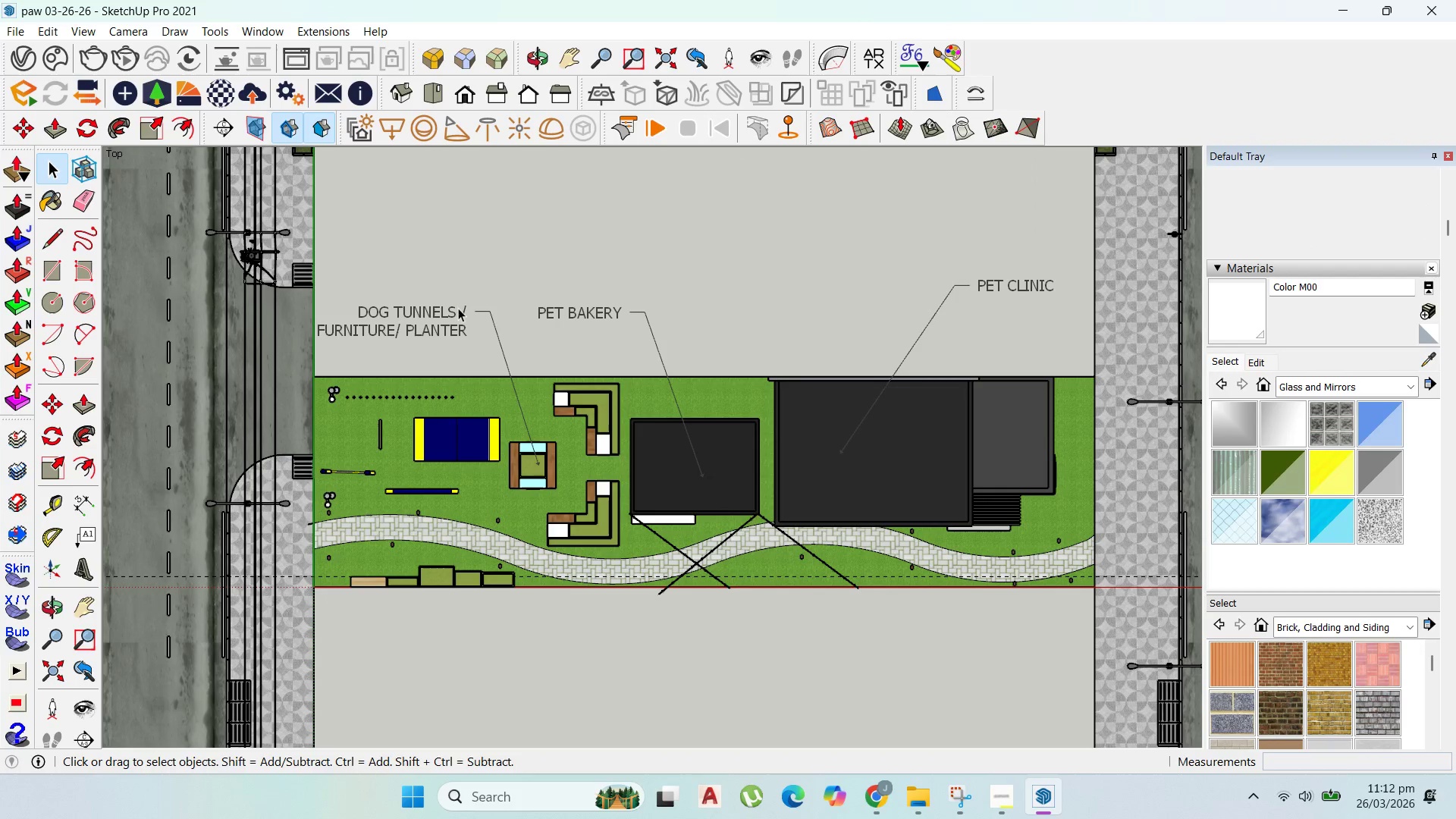 
left_click([459, 308])
 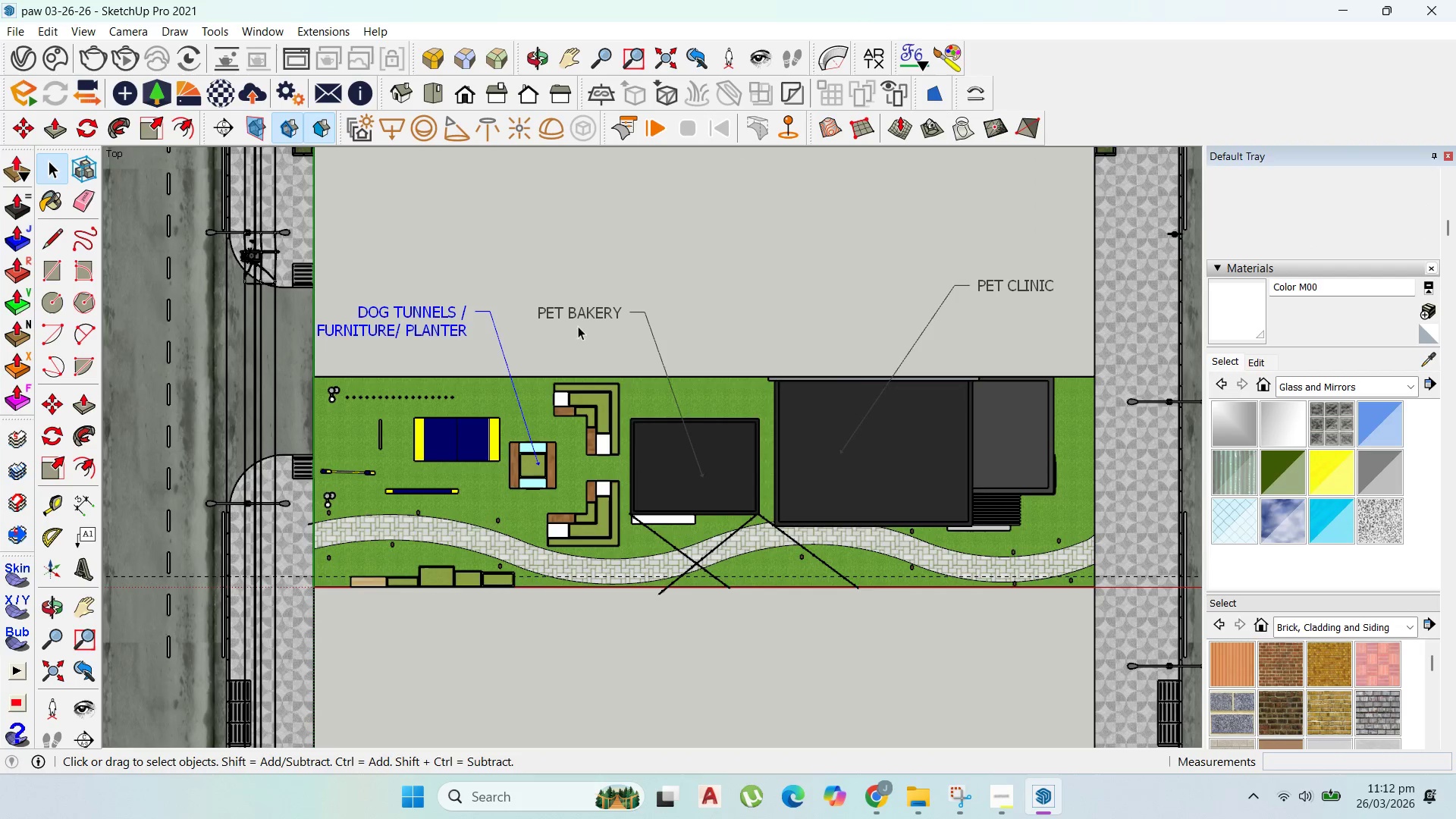 
scroll: coordinate [612, 601], scroll_direction: none, amount: 0.0
 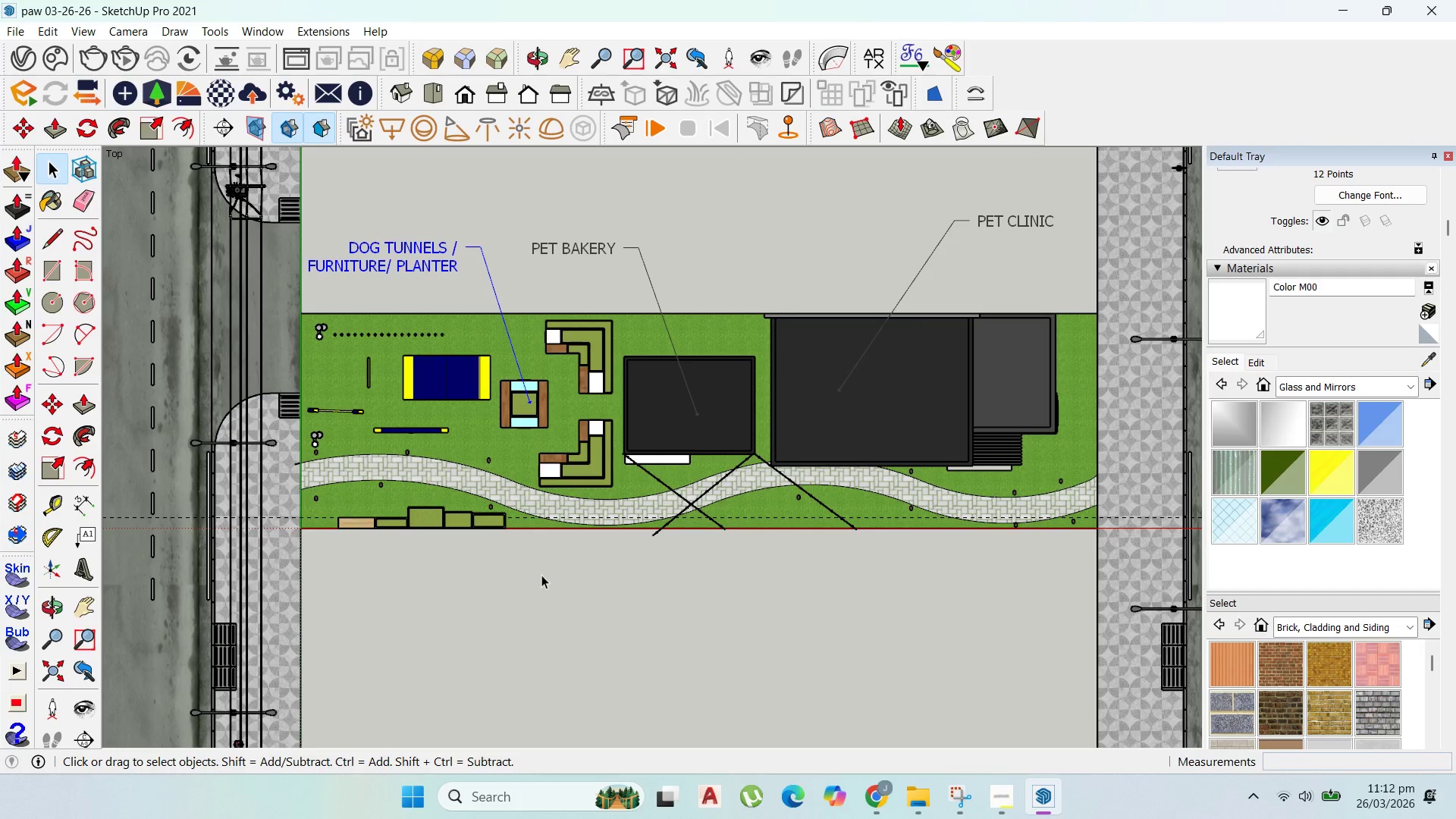 
scroll: coordinate [541, 575], scroll_direction: up, amount: 1.0
 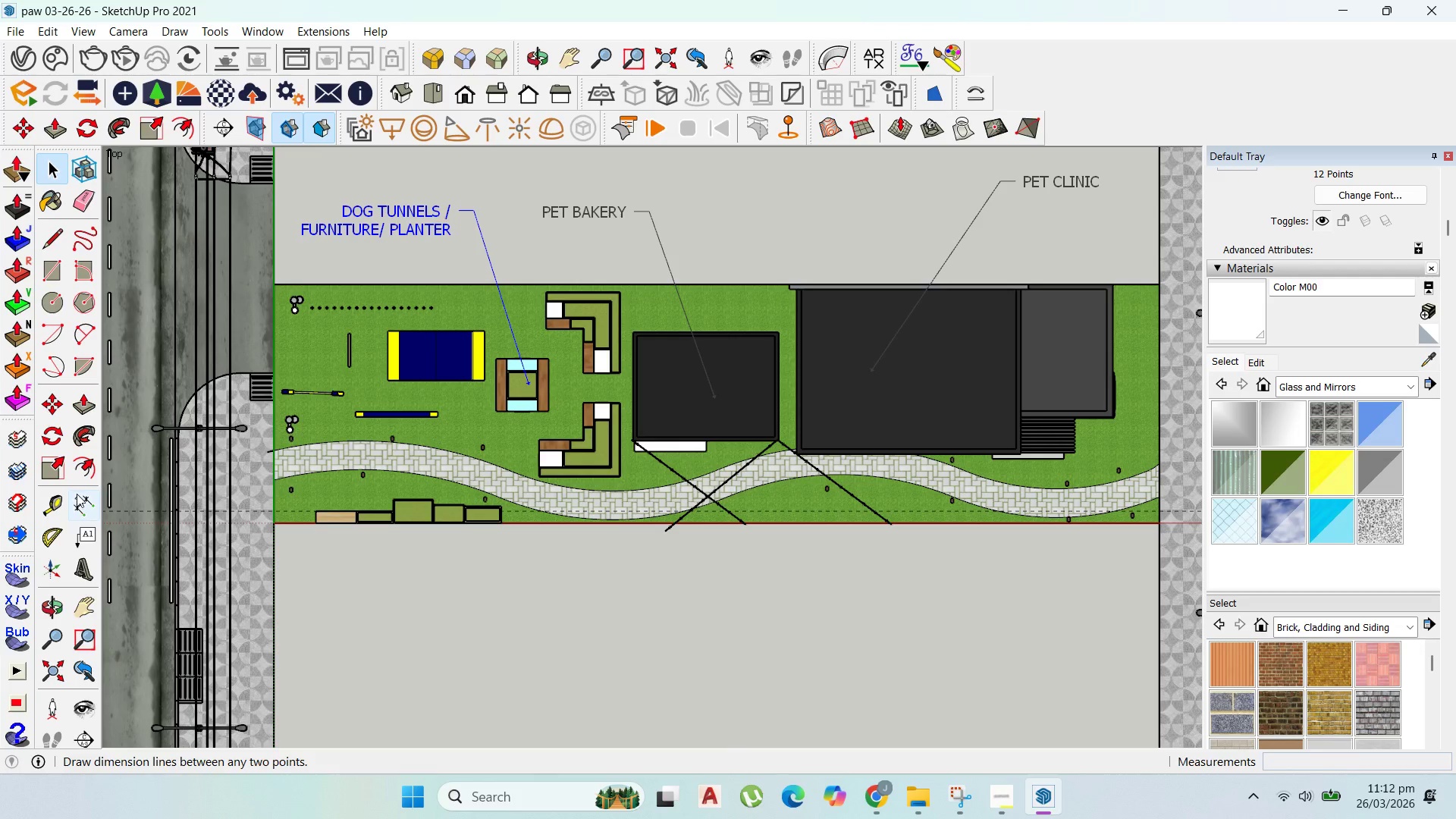 
left_click_drag(start_coordinate=[78, 532], to_coordinate=[82, 532])
 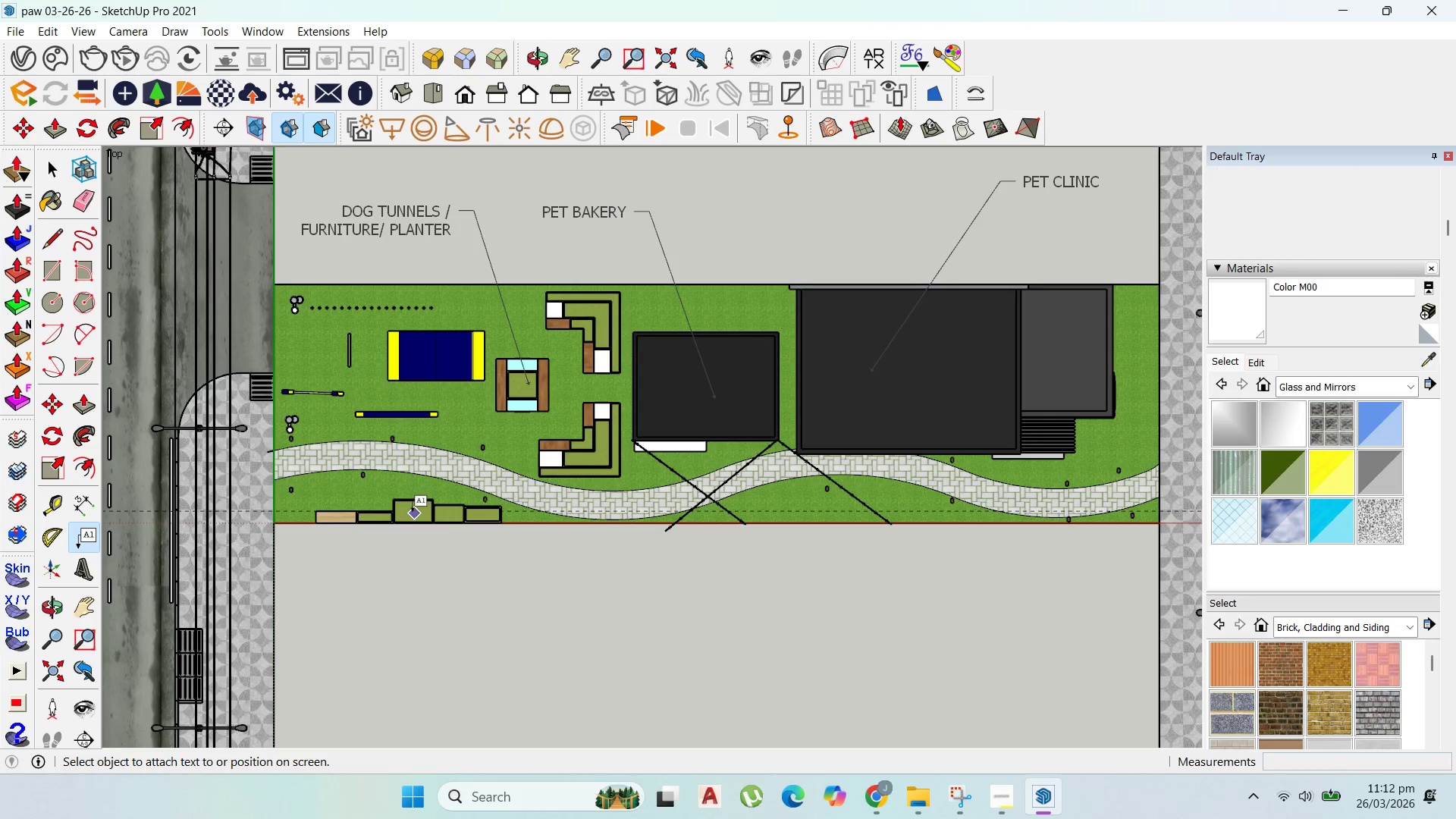 
left_click([413, 513])
 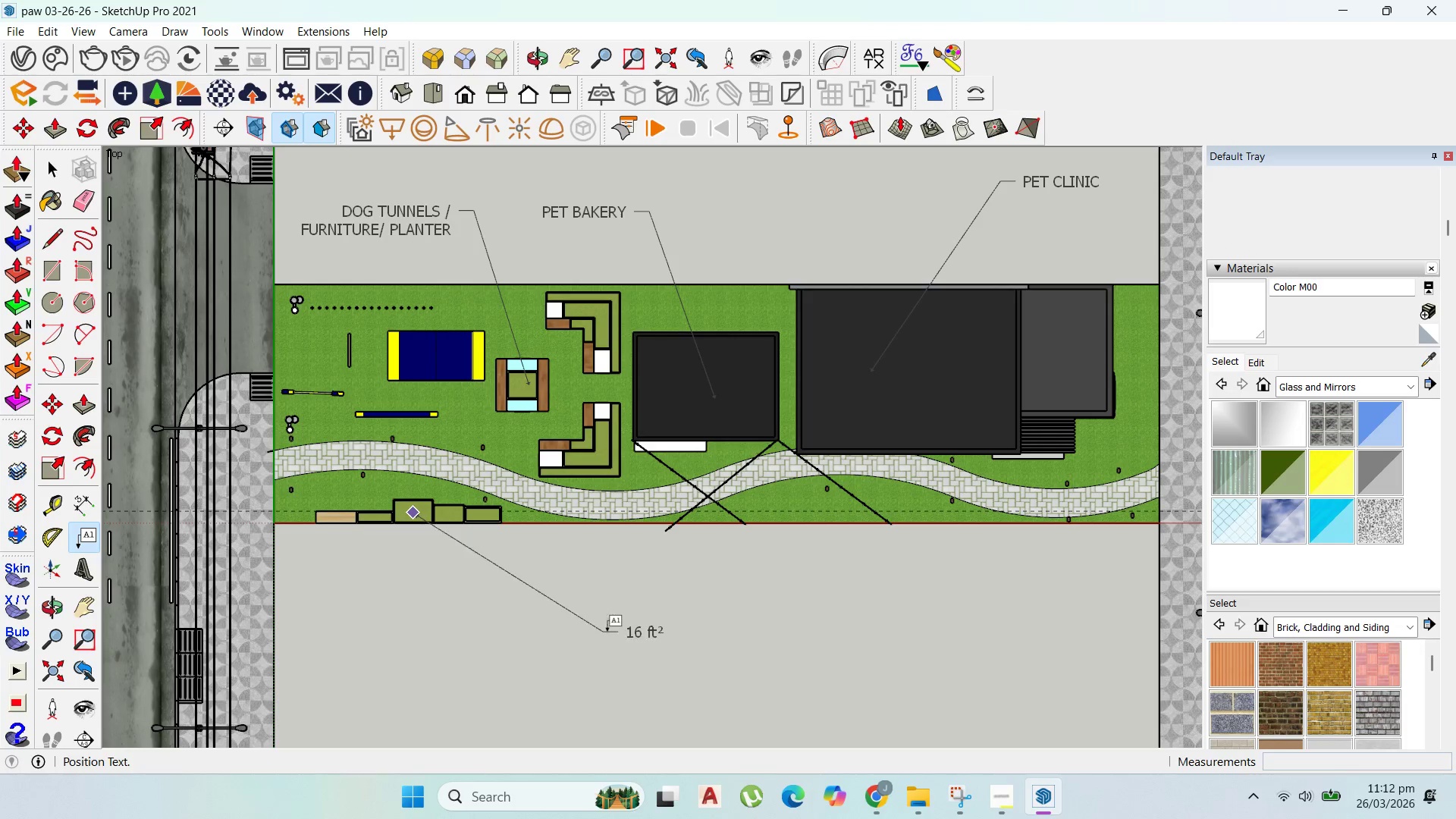 
left_click([613, 635])
 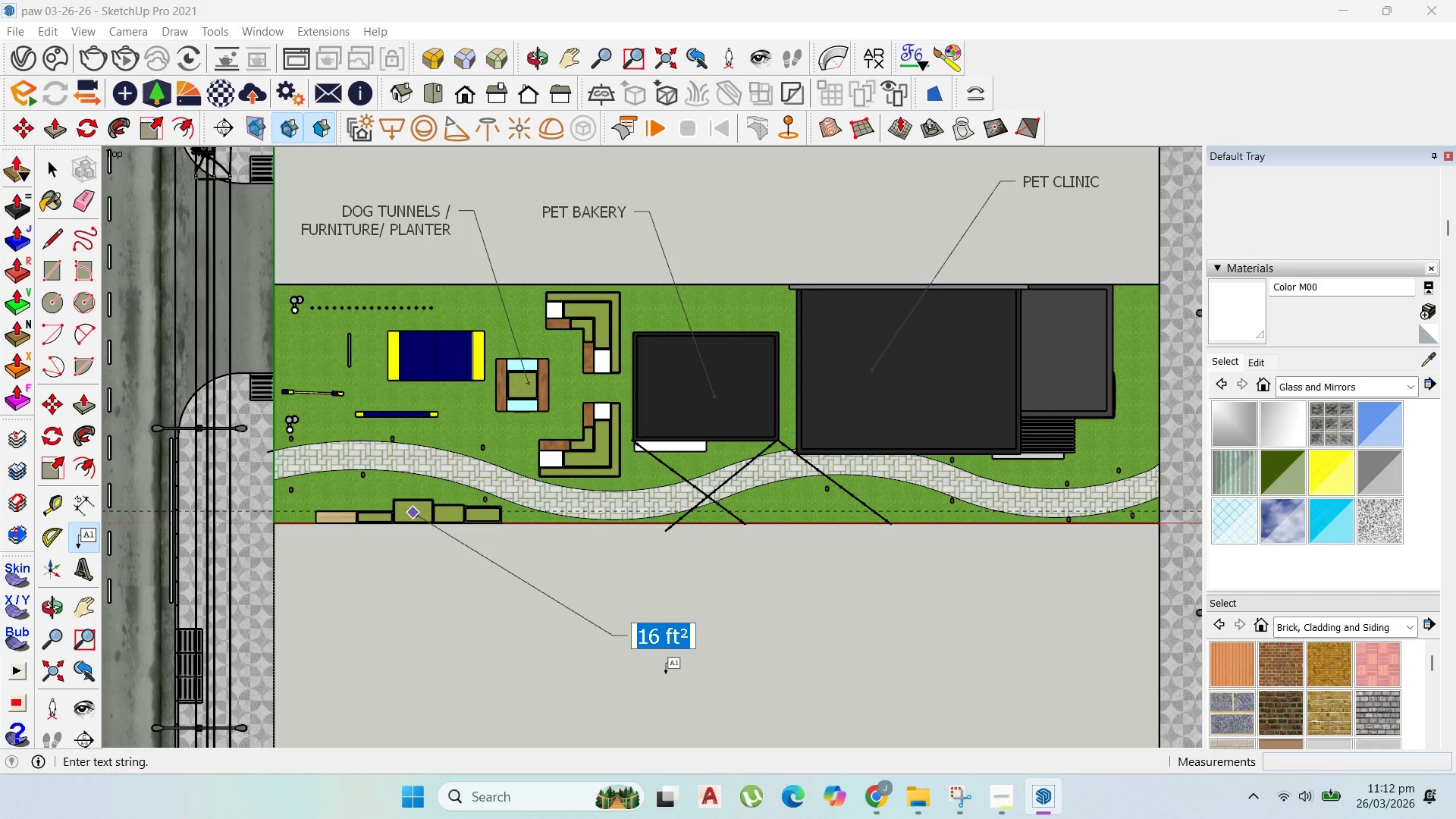 
type(WASTE MANAGEMENT)
 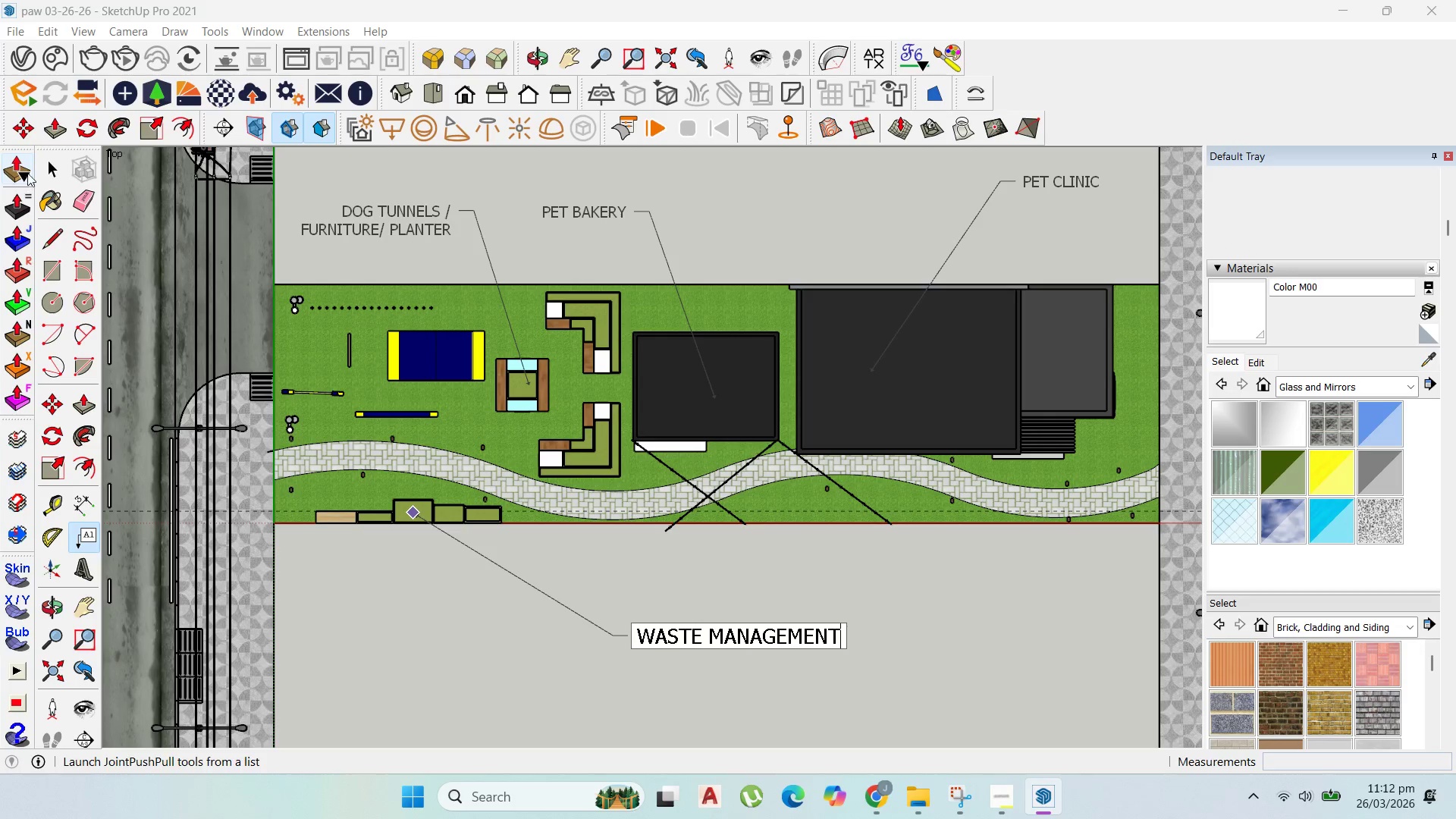 
left_click([51, 163])
 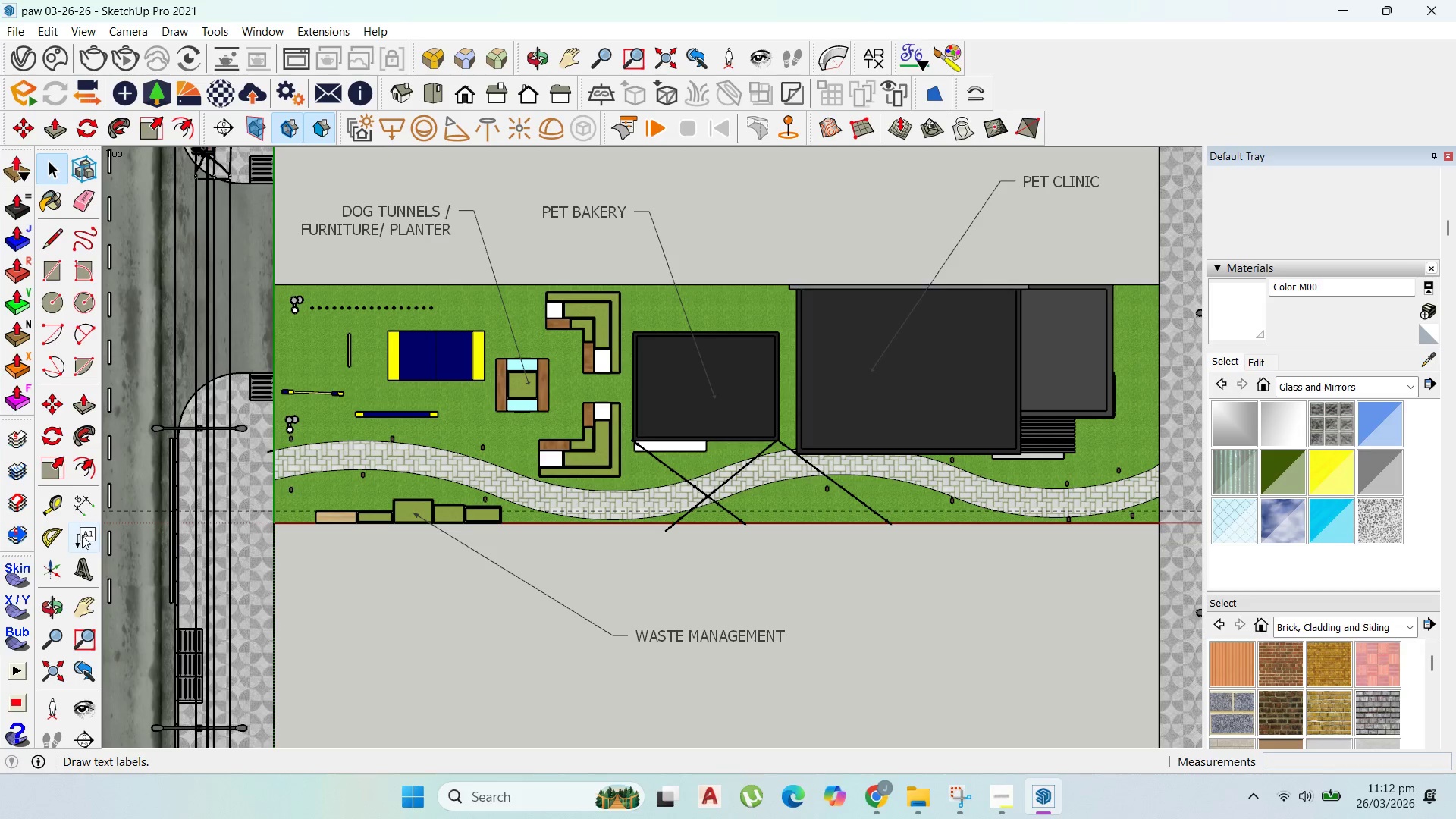 
left_click([438, 360])
 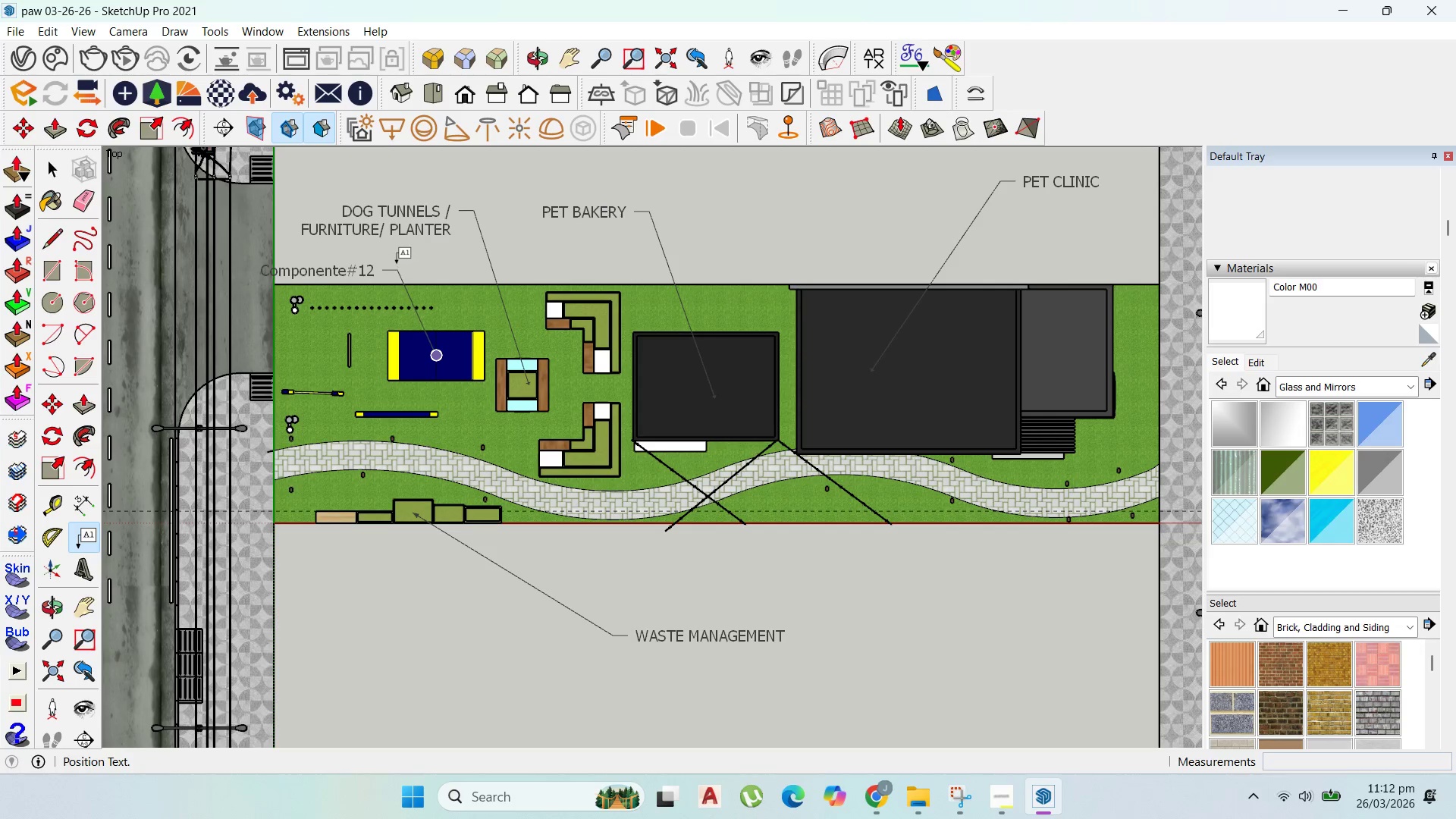 
left_click([390, 262])
 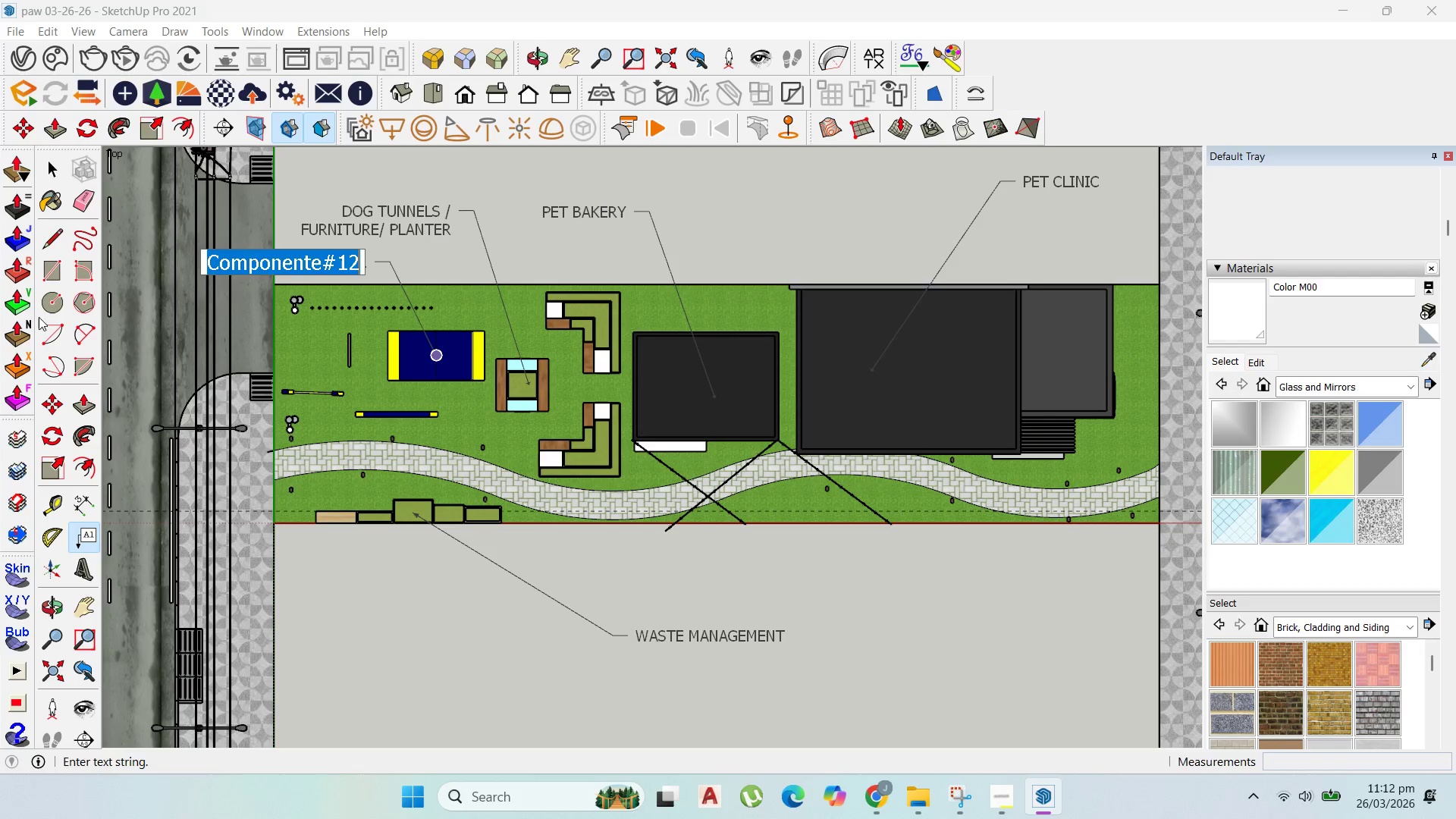 
mouse_move([46, 352])
 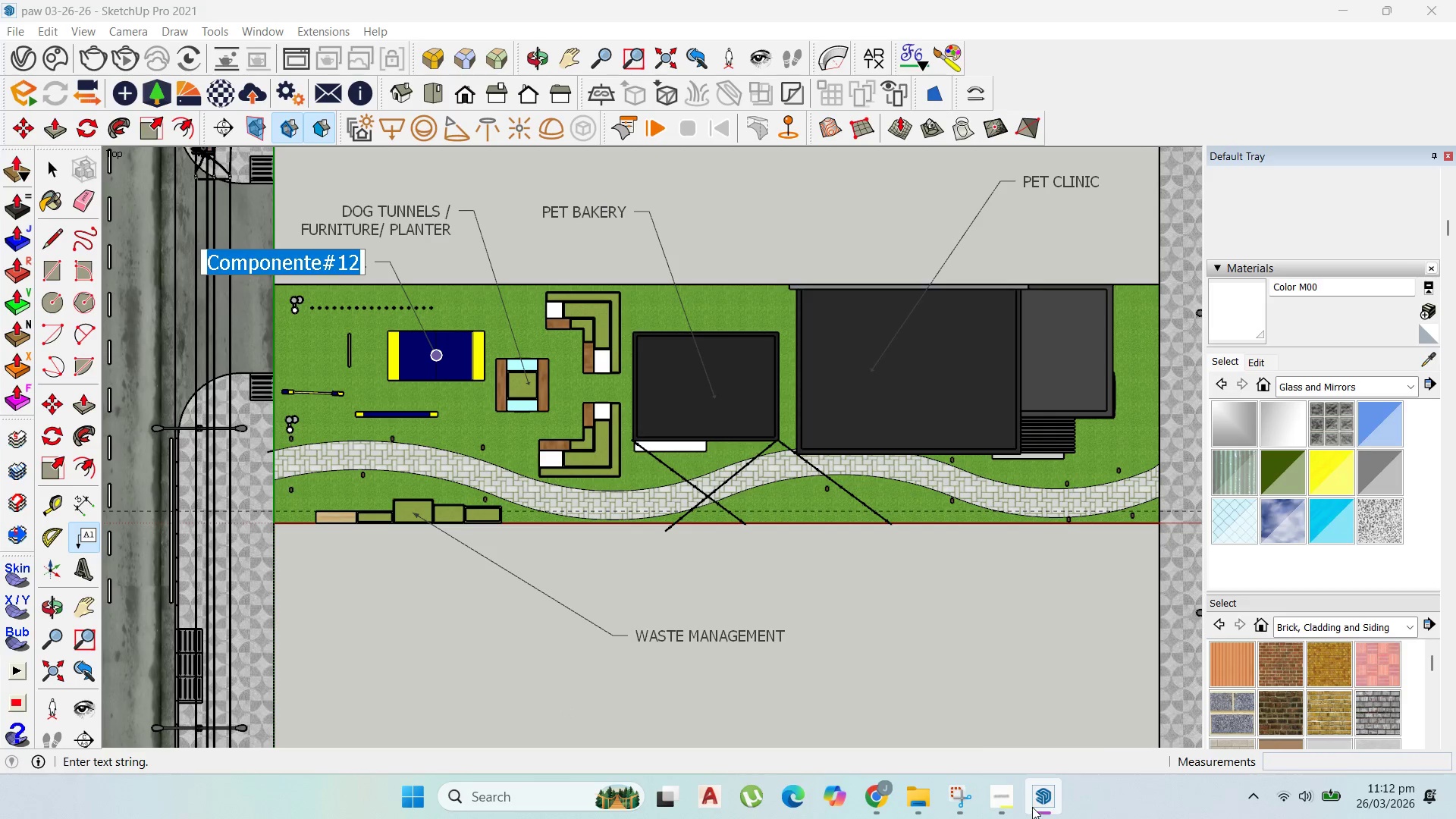 
left_click([1003, 799])